 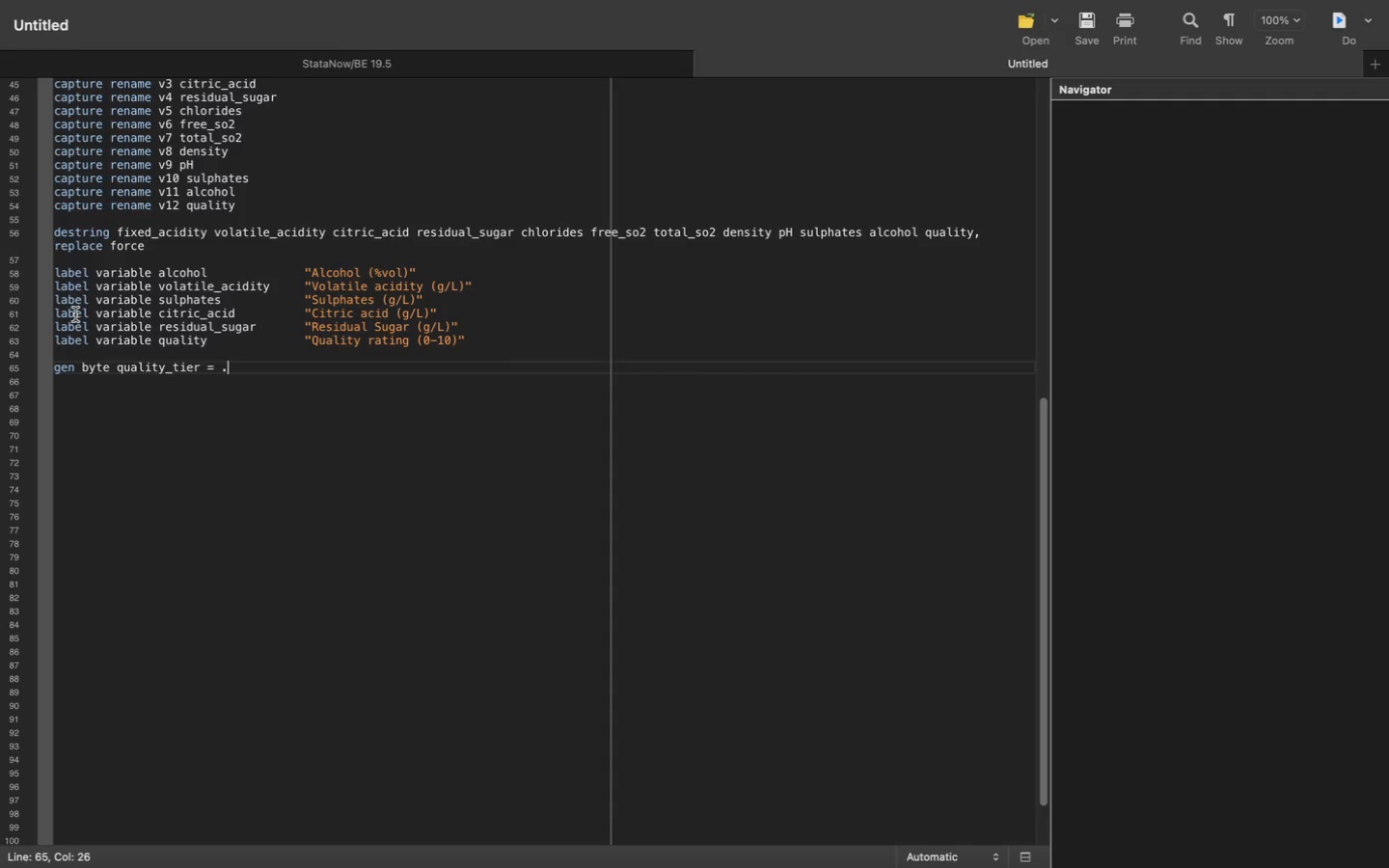 
key(Enter)
 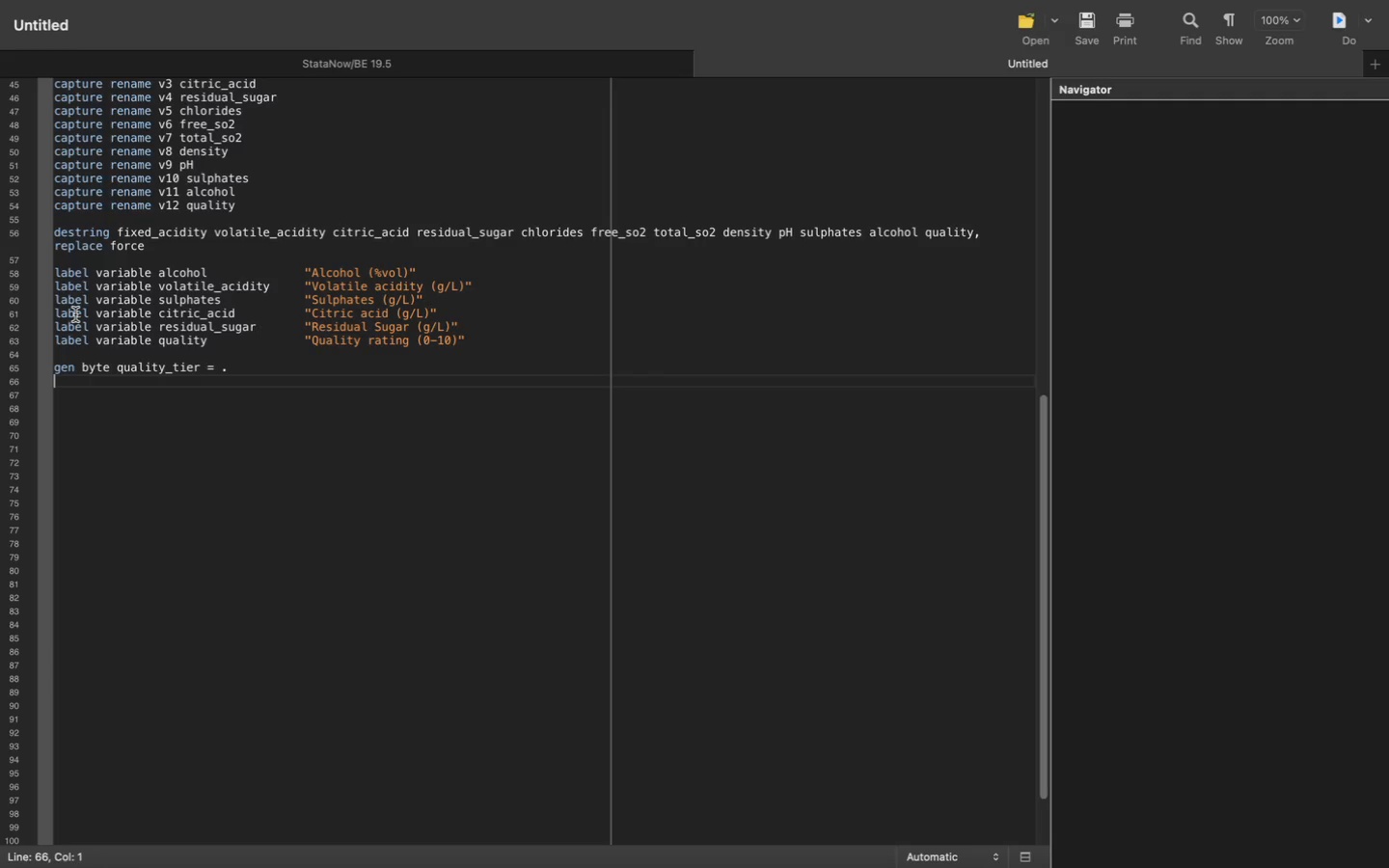 
type(replace quality_tier )
 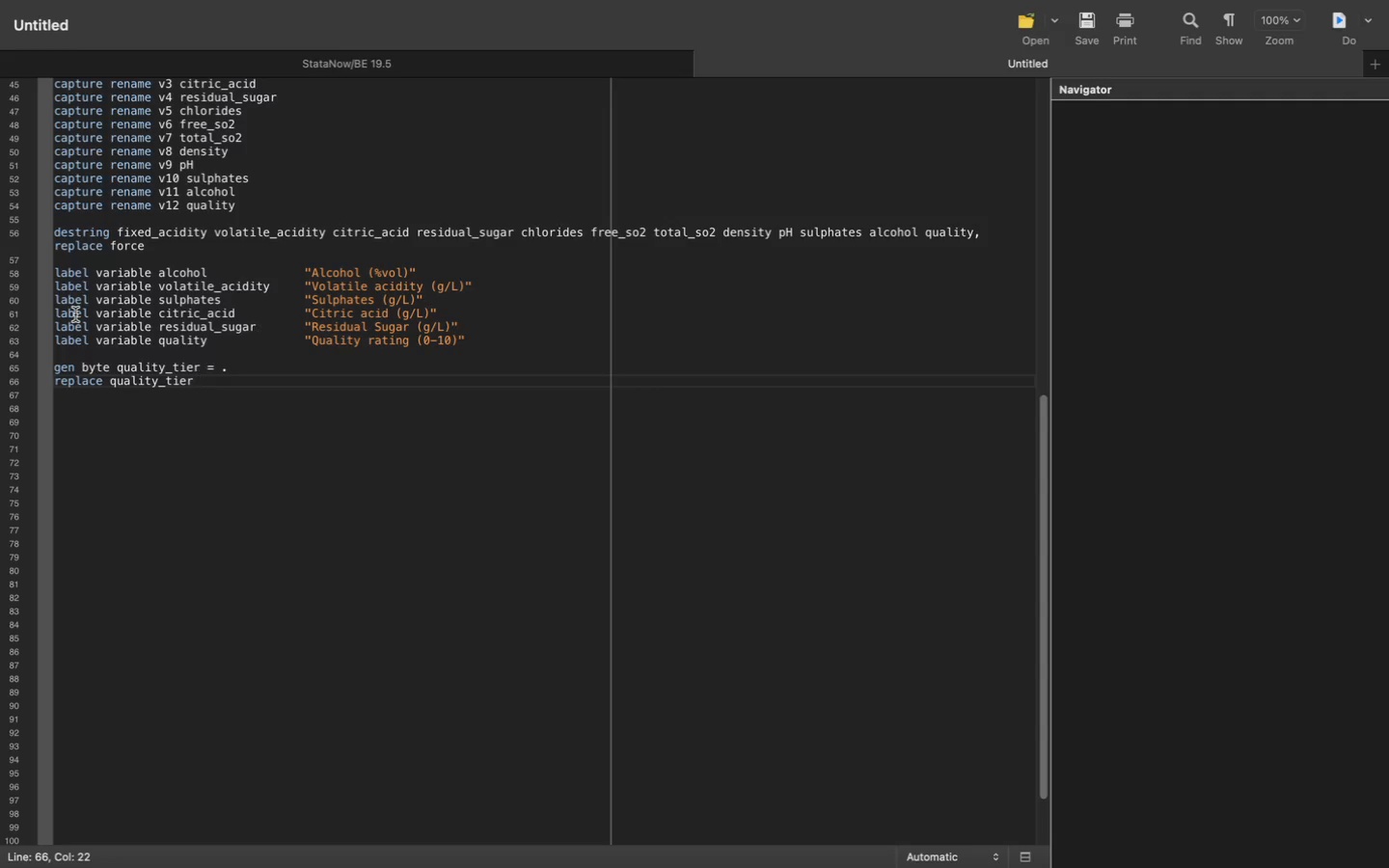 
type( = )
key(Backspace)
key(Backspace)
key(Backspace)
type(= 1 if quality <= 5)
 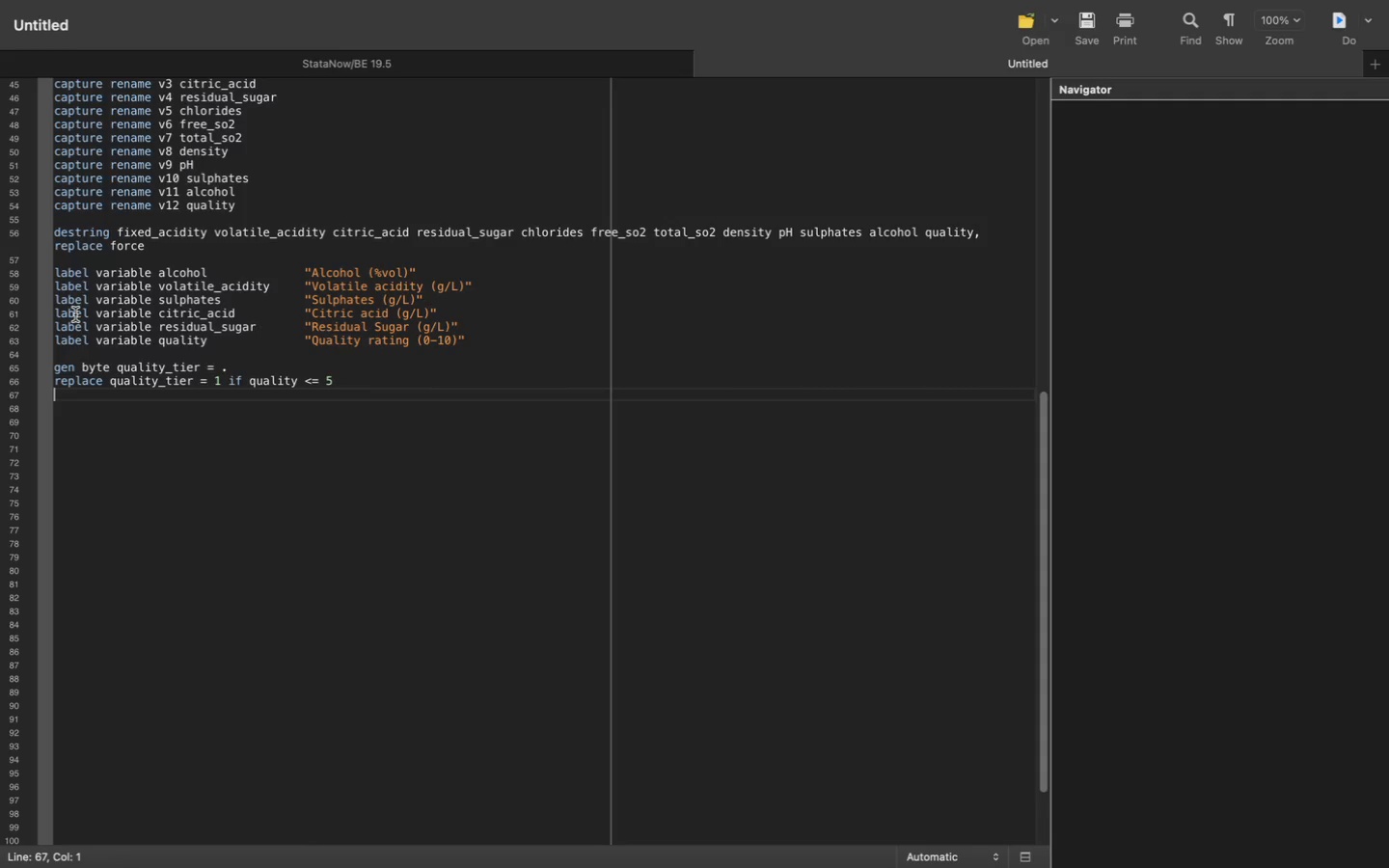 
 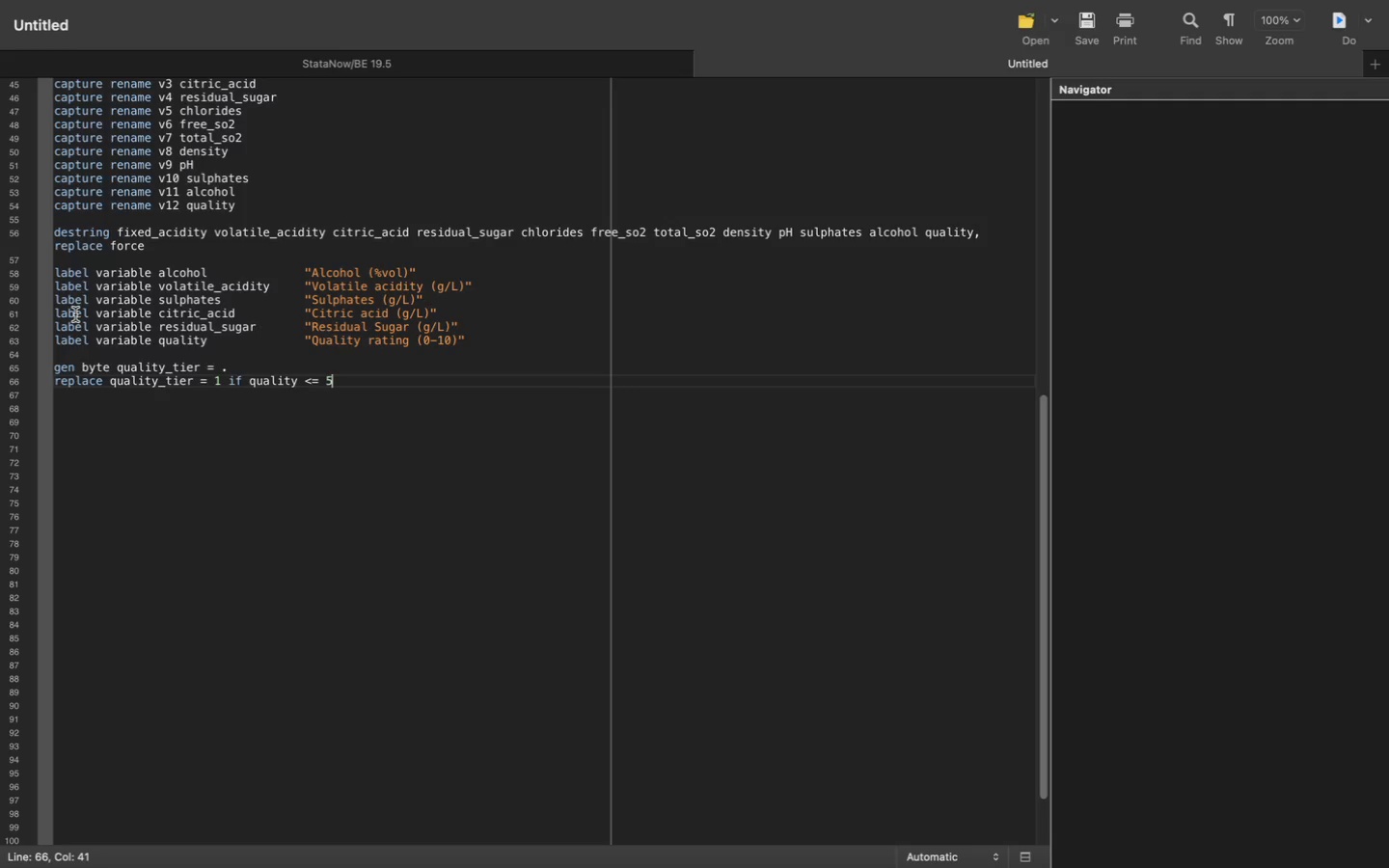 
key(Enter)
 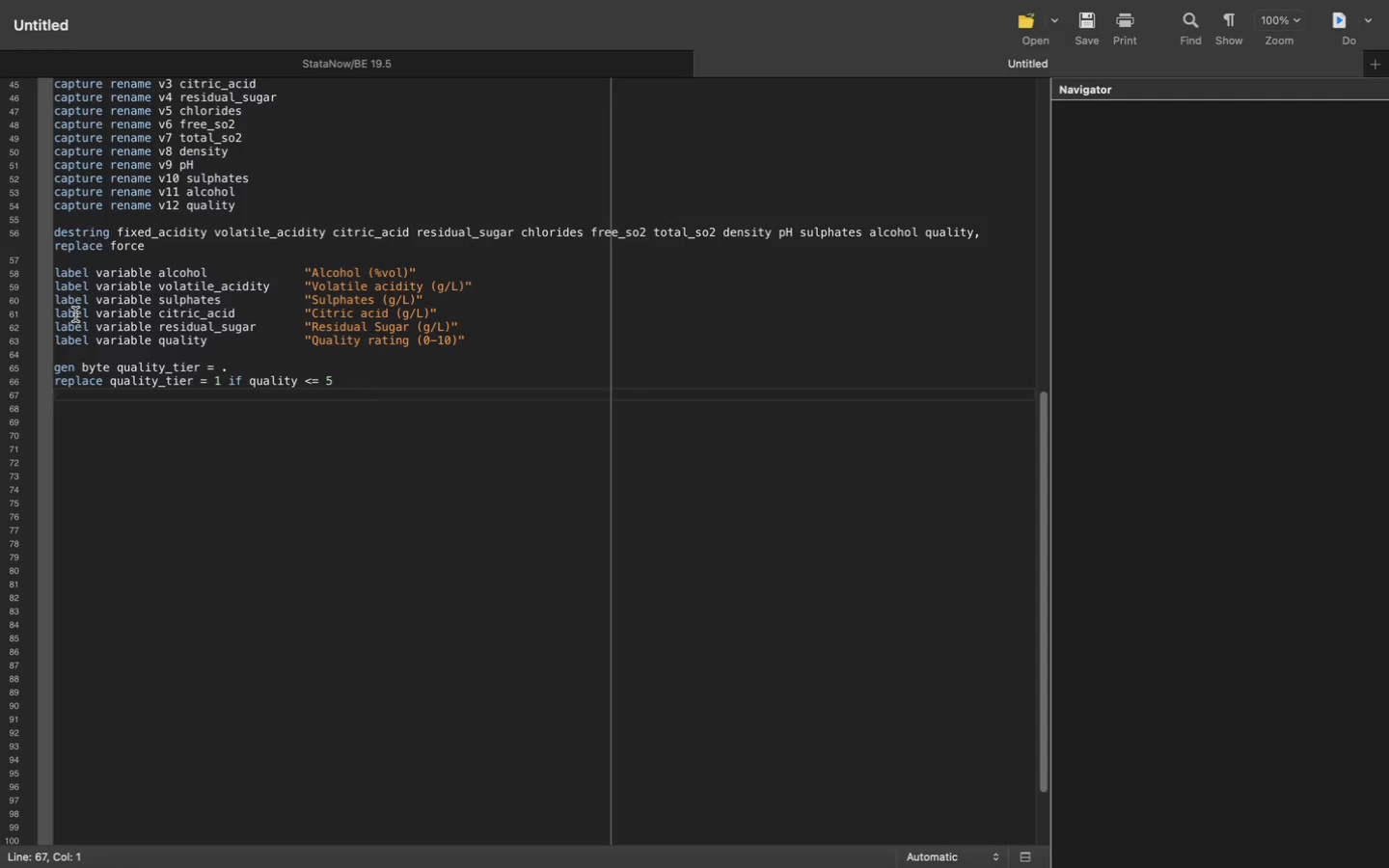 
type(replace quality_tier = 2 if quality ==6)
 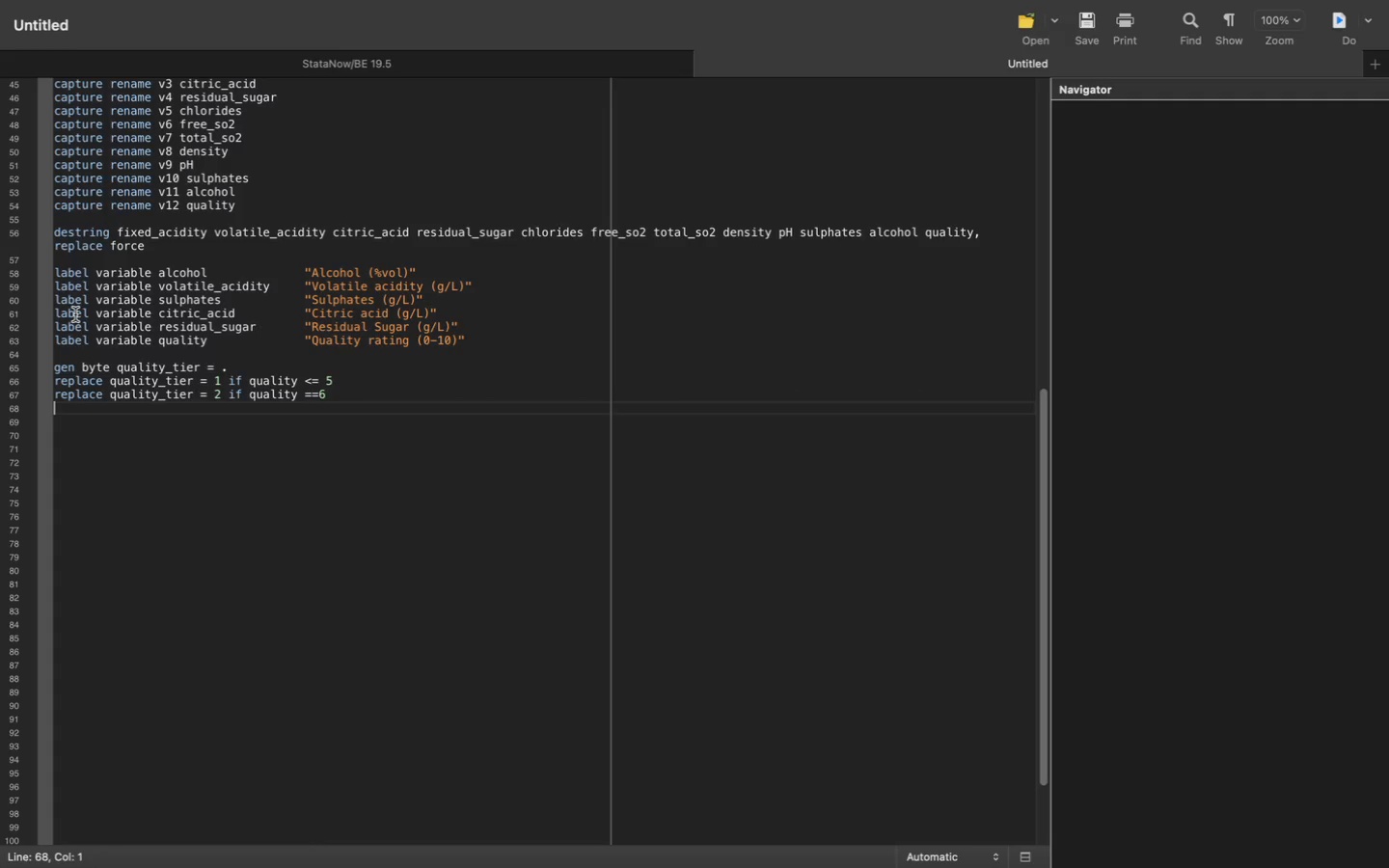 
 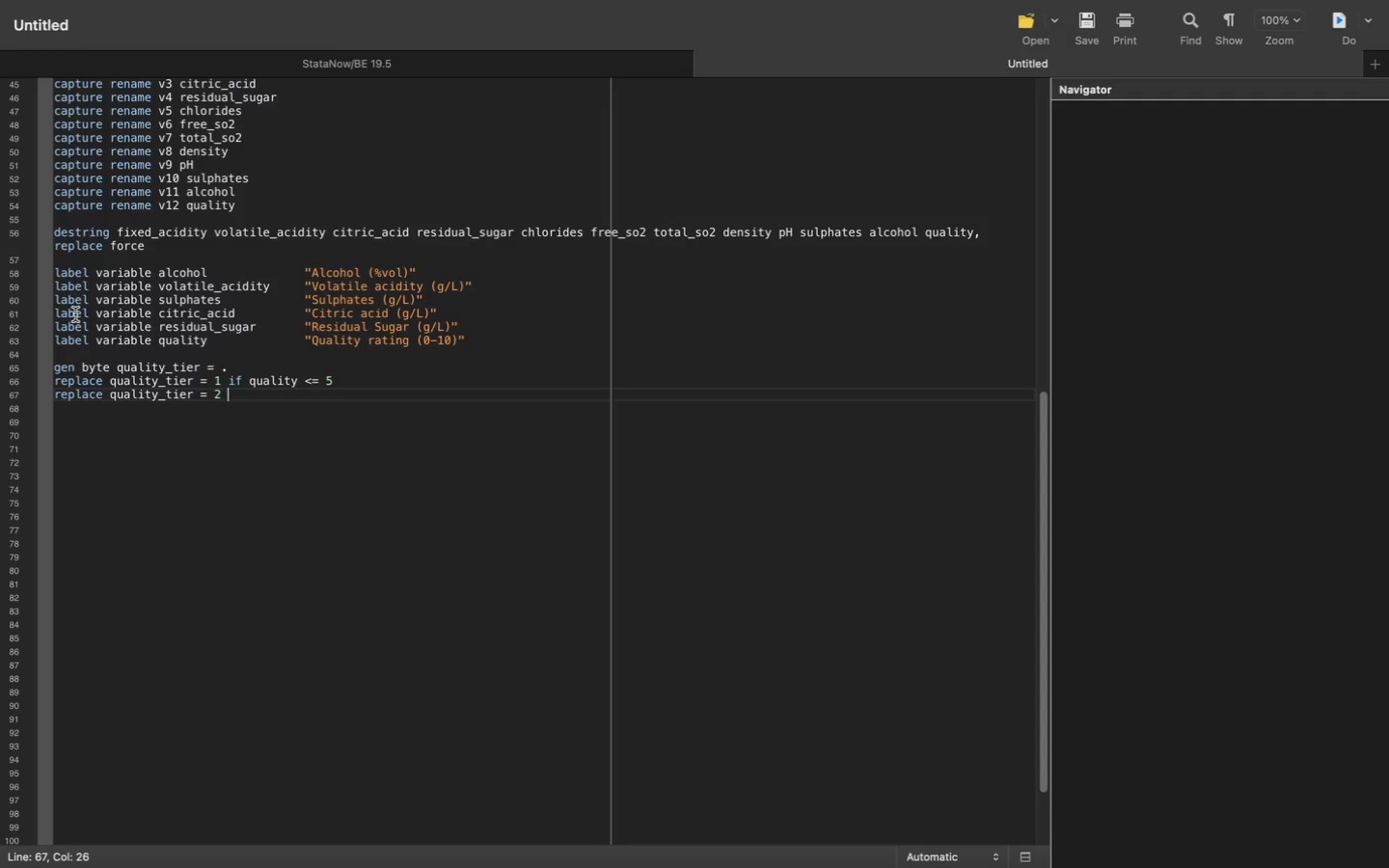 
key(Enter)
 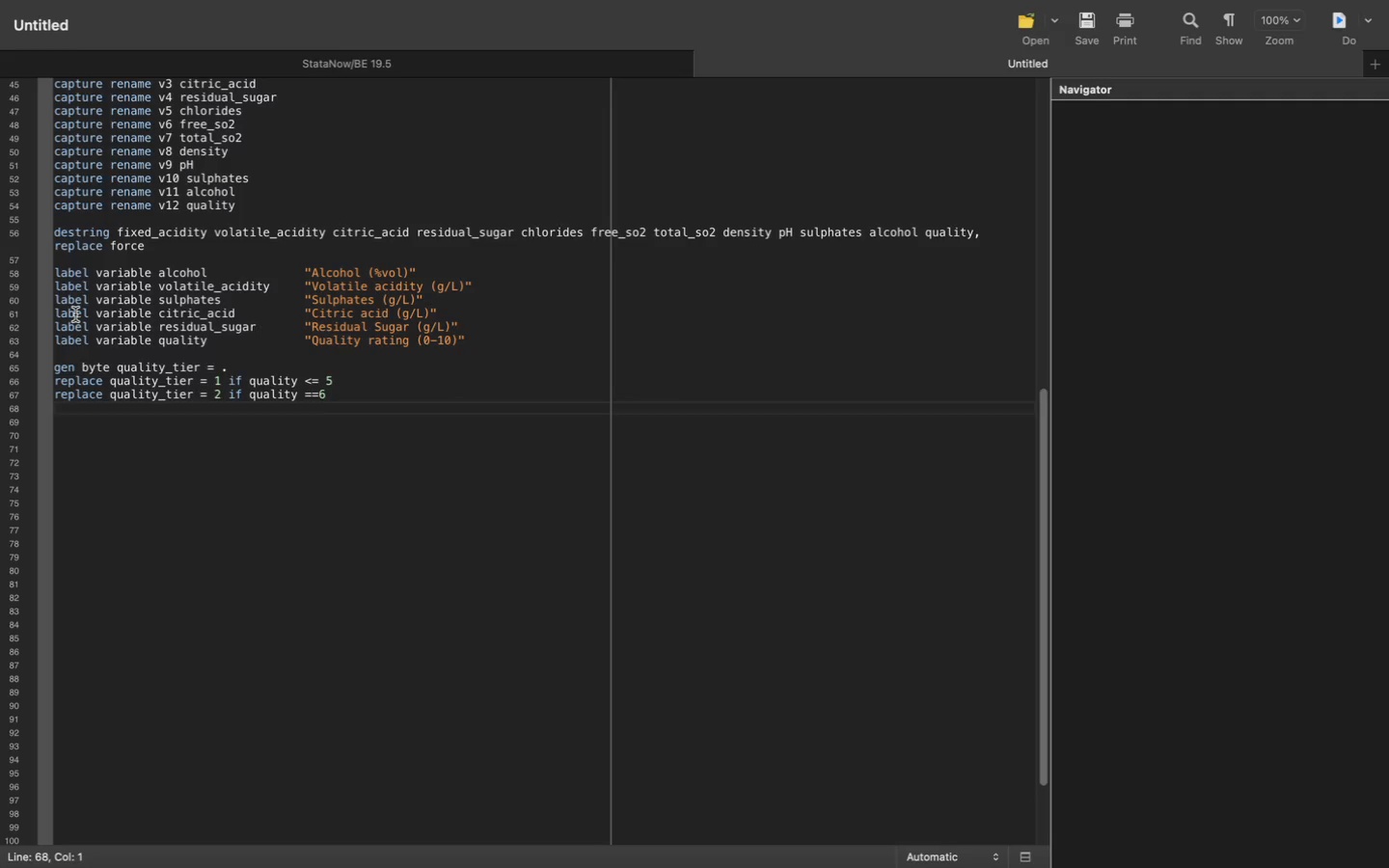 
key(Backspace)
 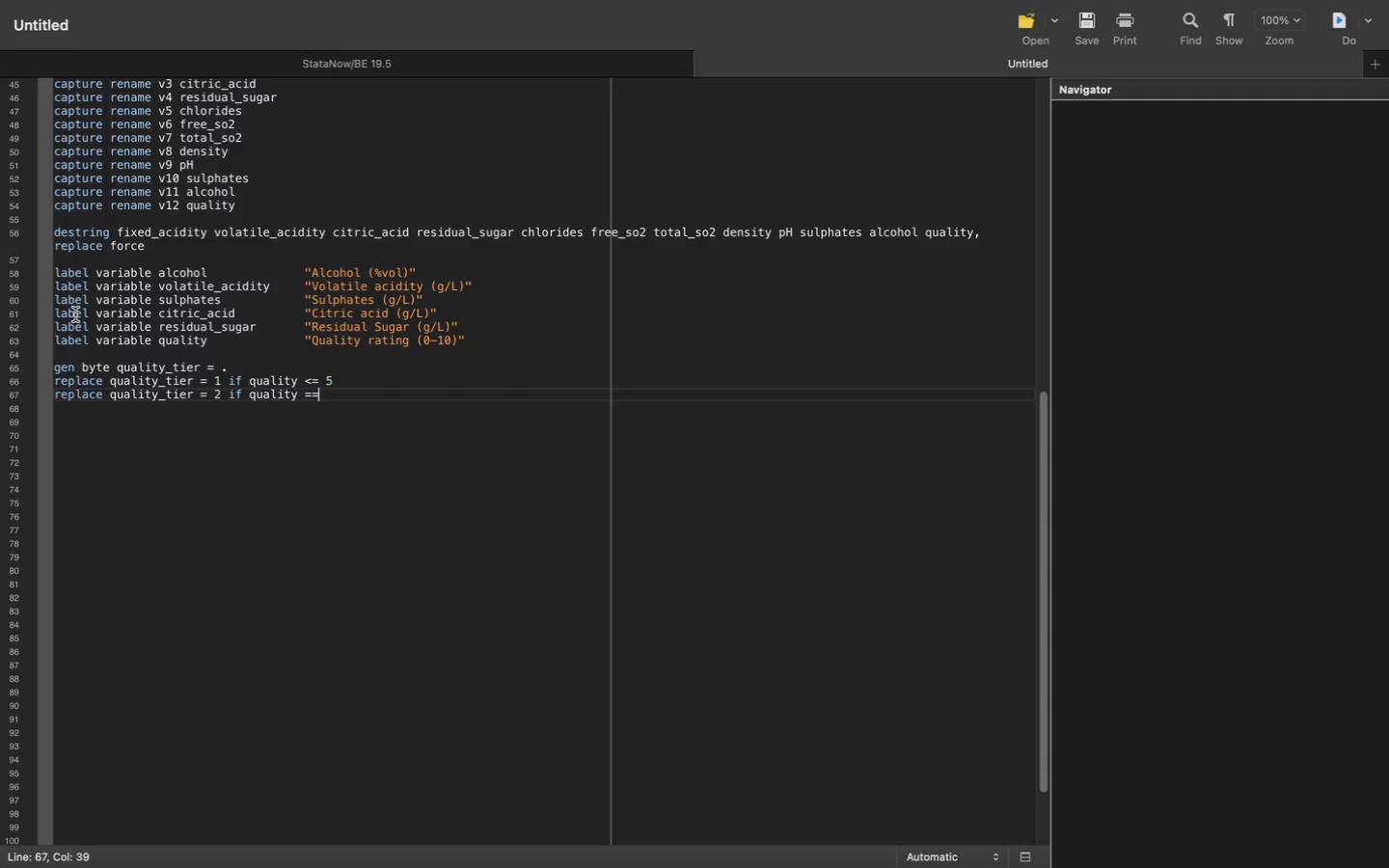 
key(Backspace)
 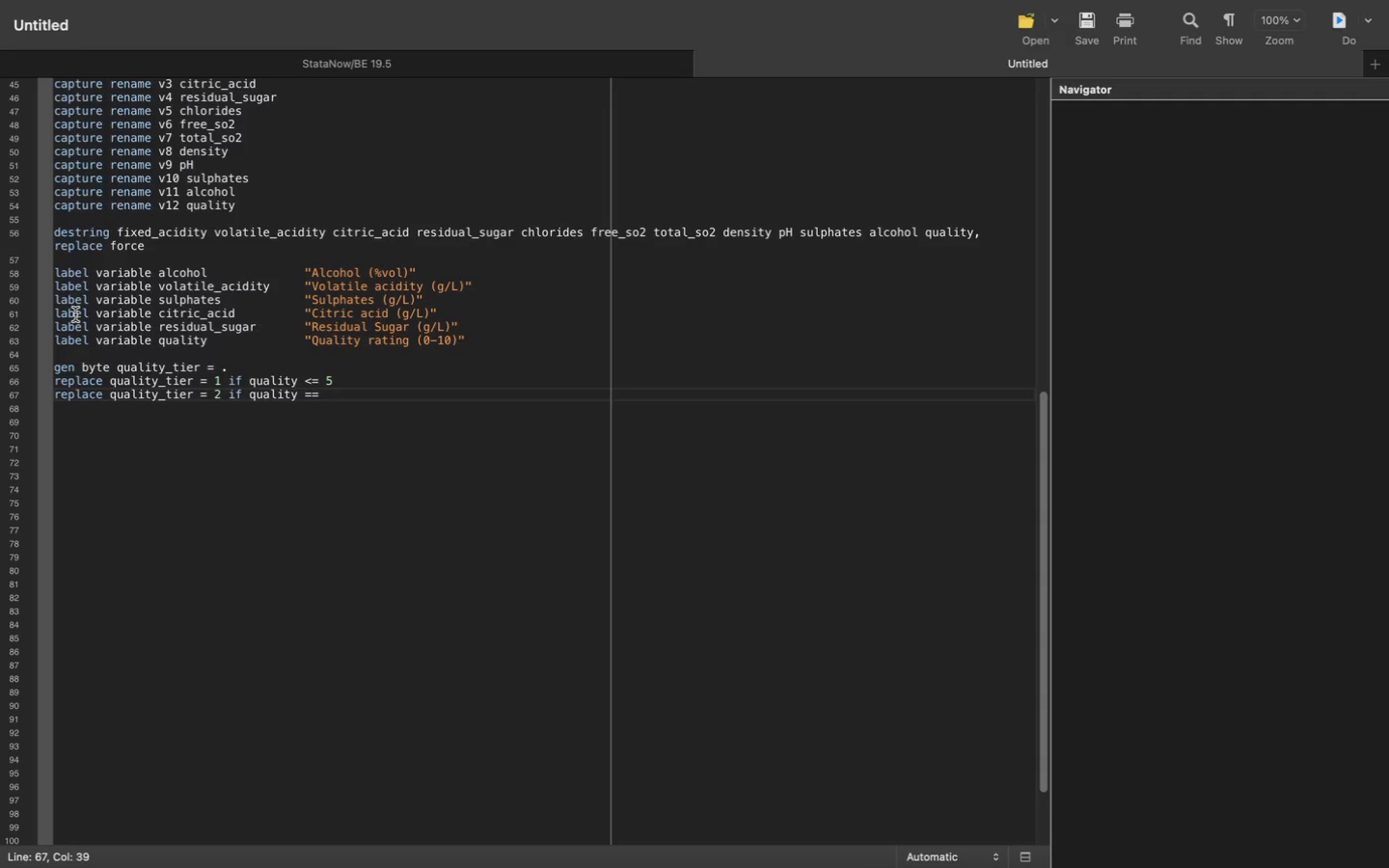 
key(Space)
 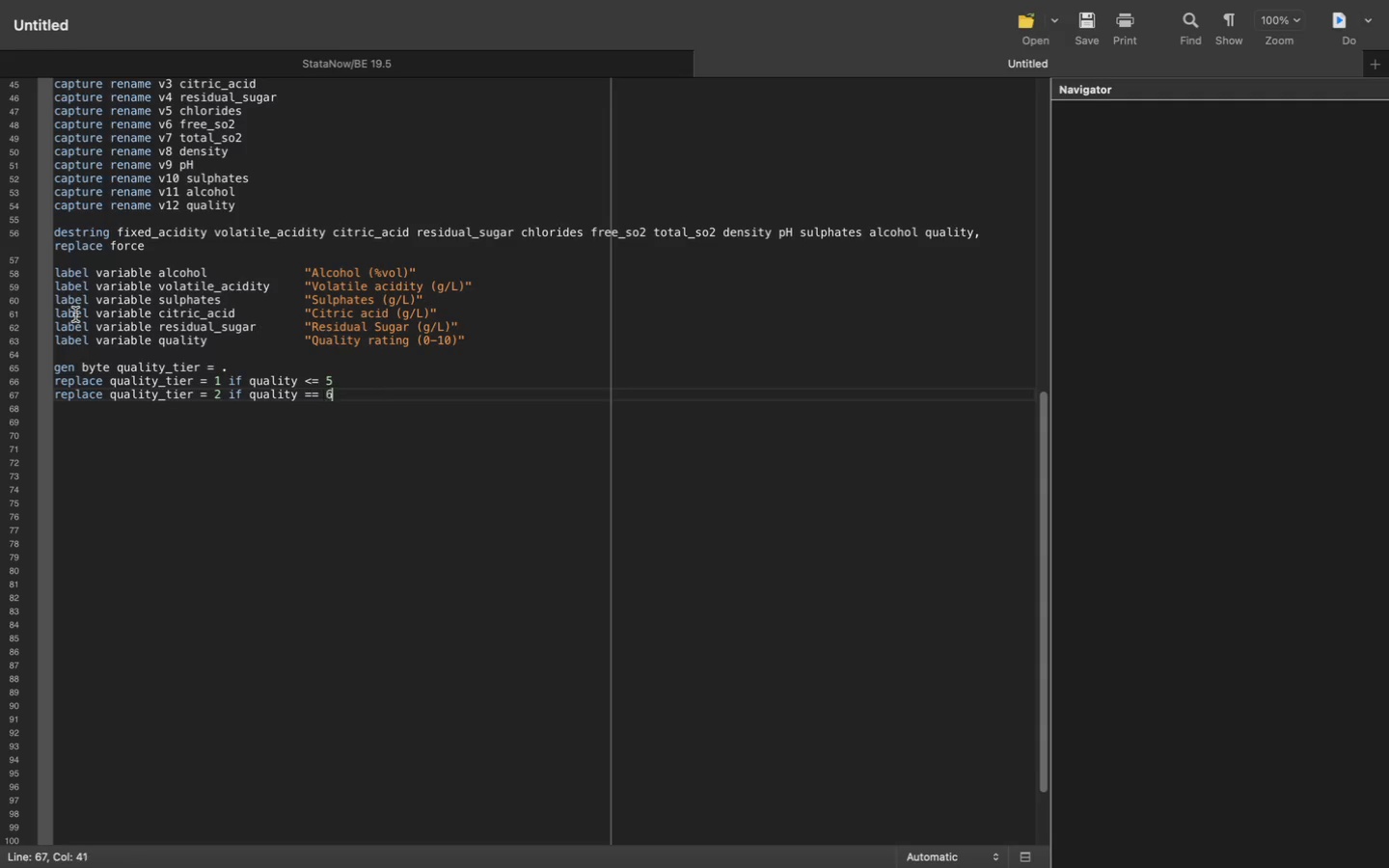 
key(6)
 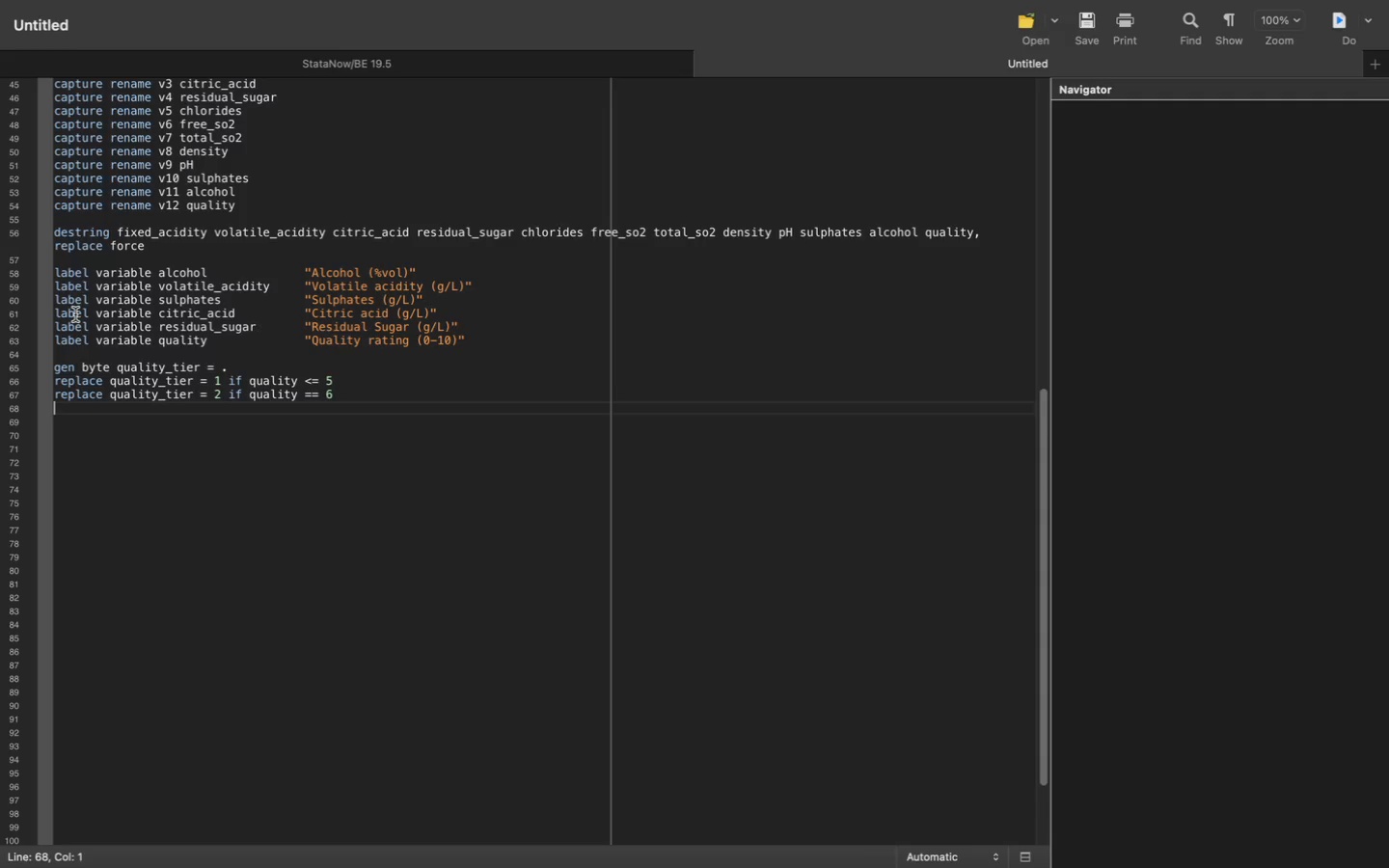 
key(Enter)
 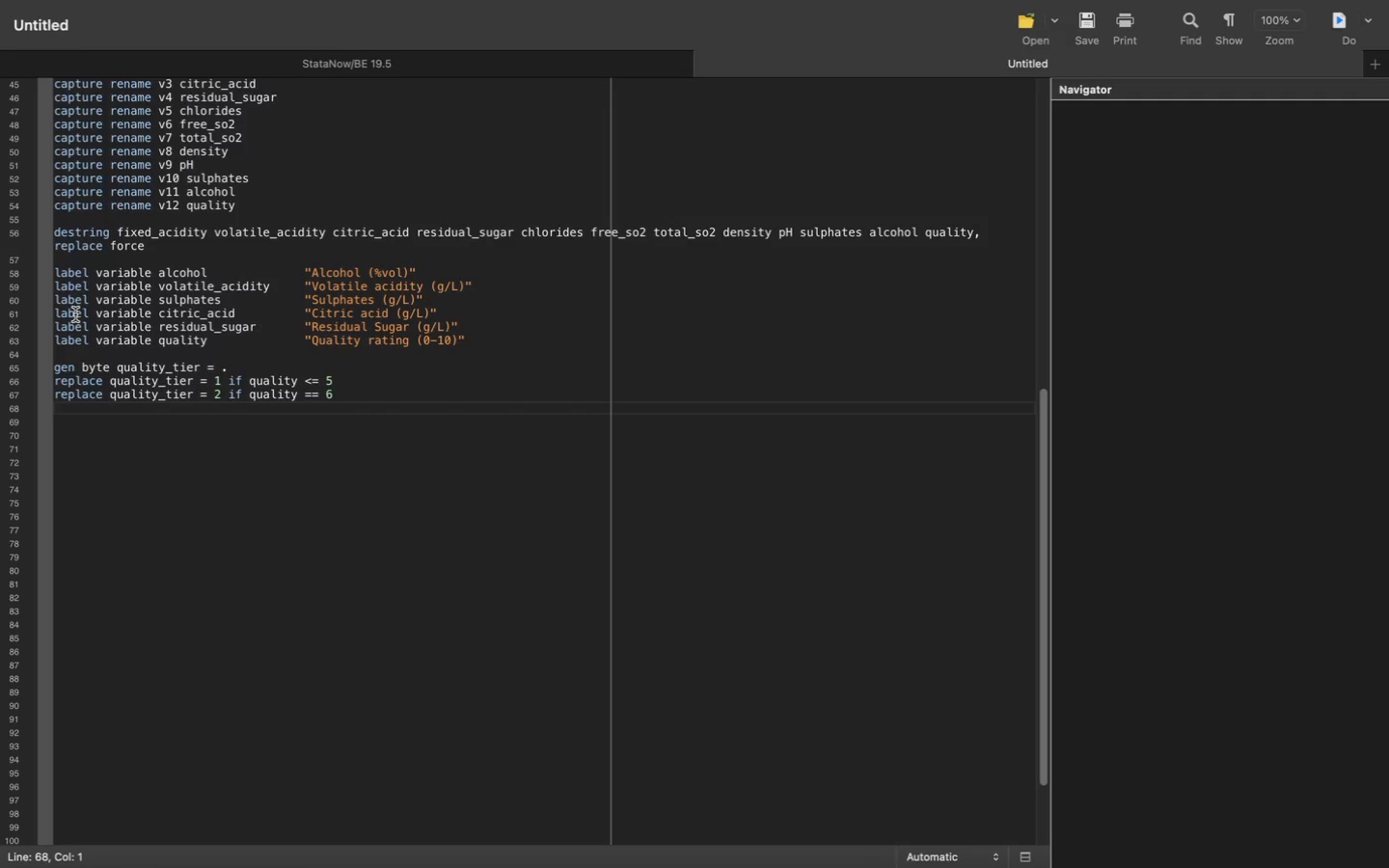 
type(replace quality_tier = 2 )
key(Backspace)
key(Backspace)
type(3 if quality > )
key(Backspace)
type(= 5)
key(Backspace)
type(7)
key(Backspace)
type(7)
 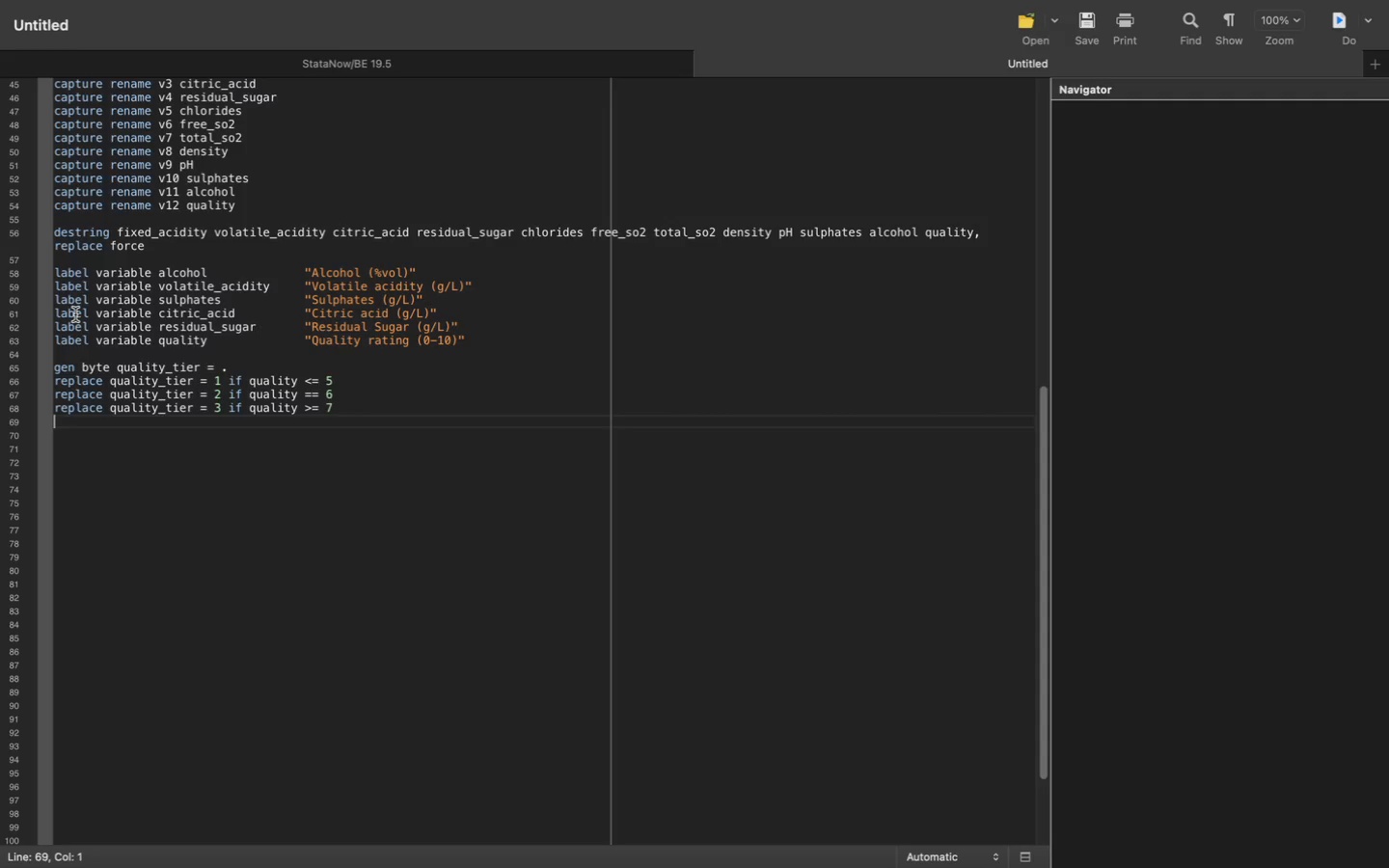 
 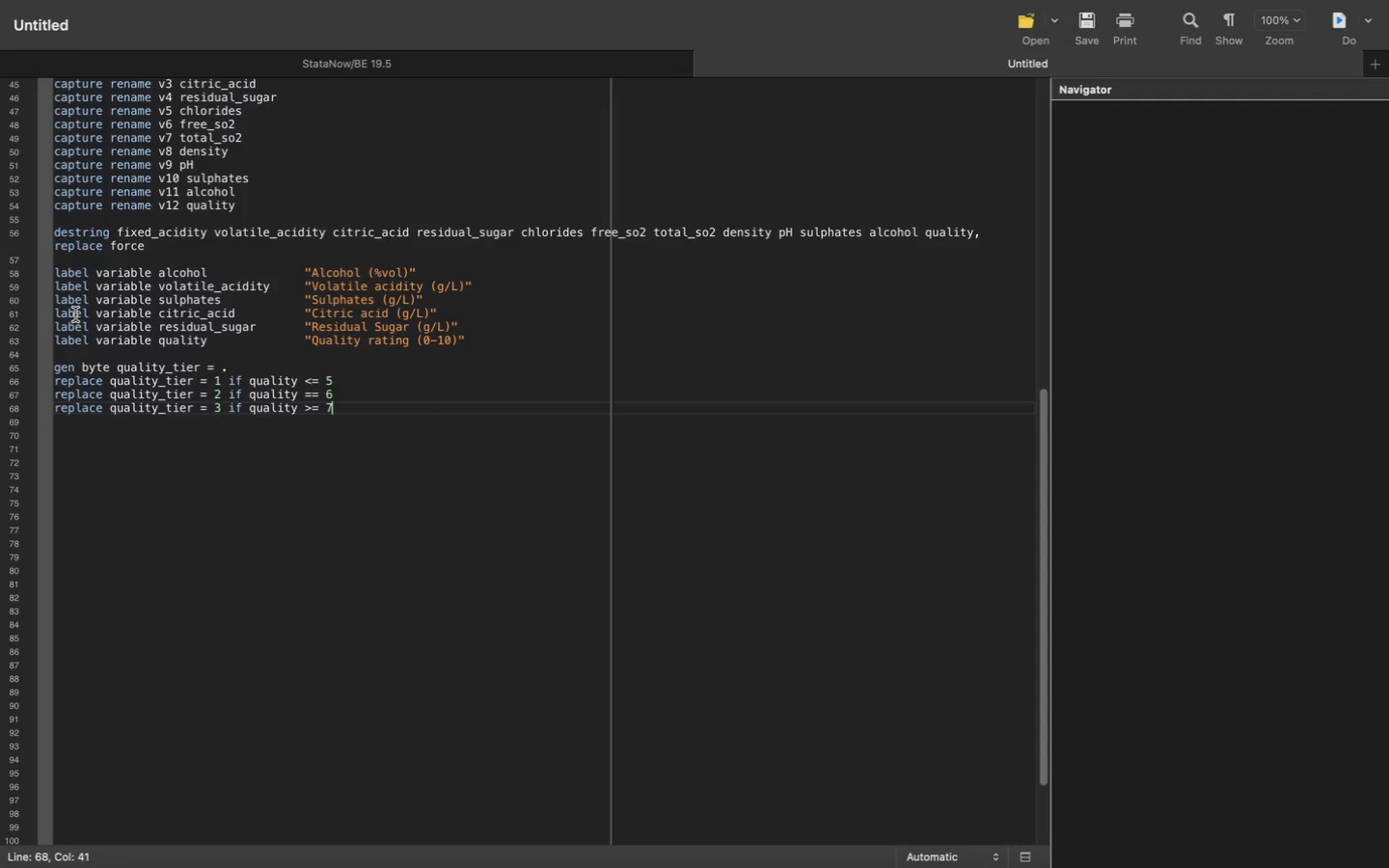 
key(Enter)
 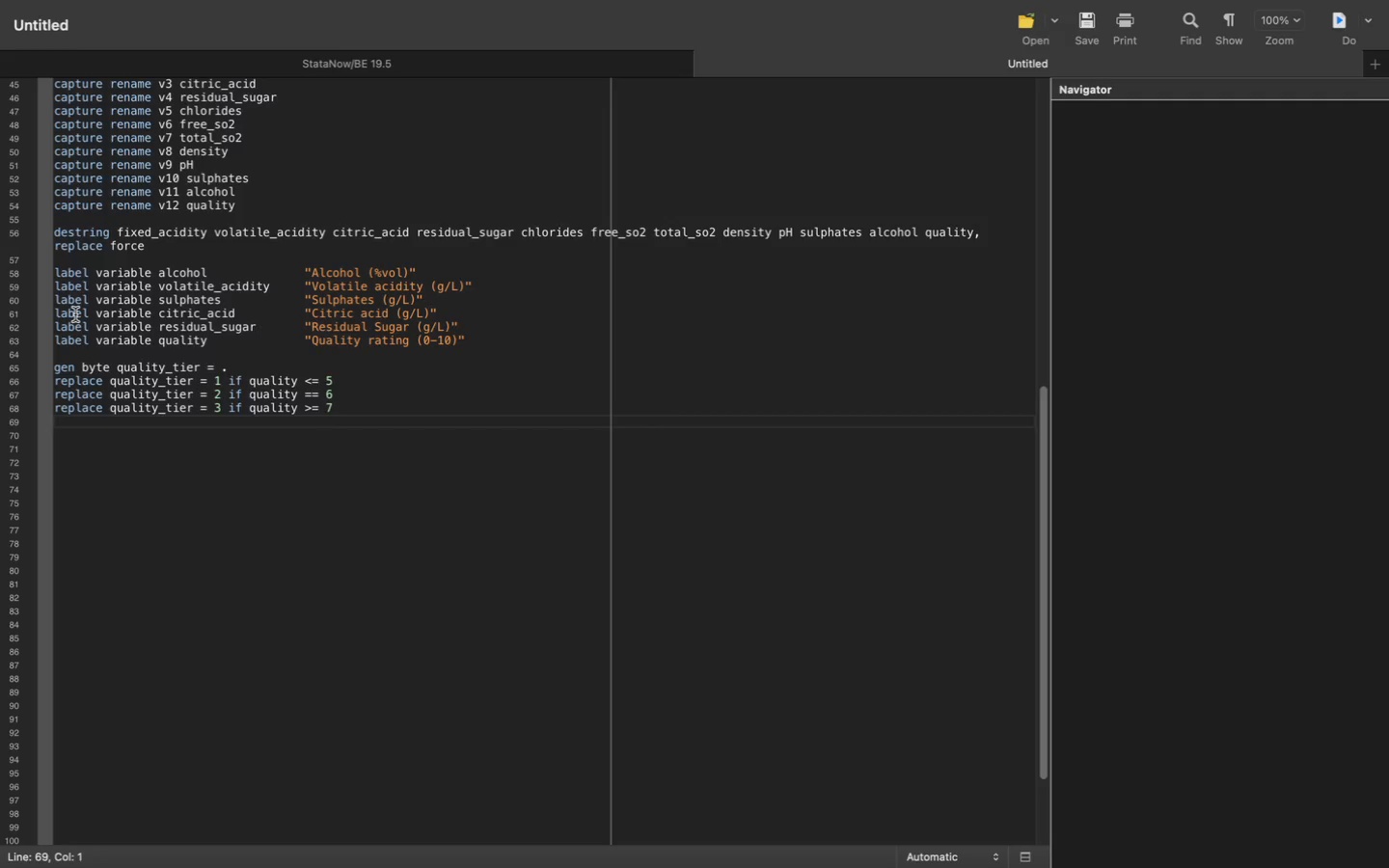 
wait(7.38)
 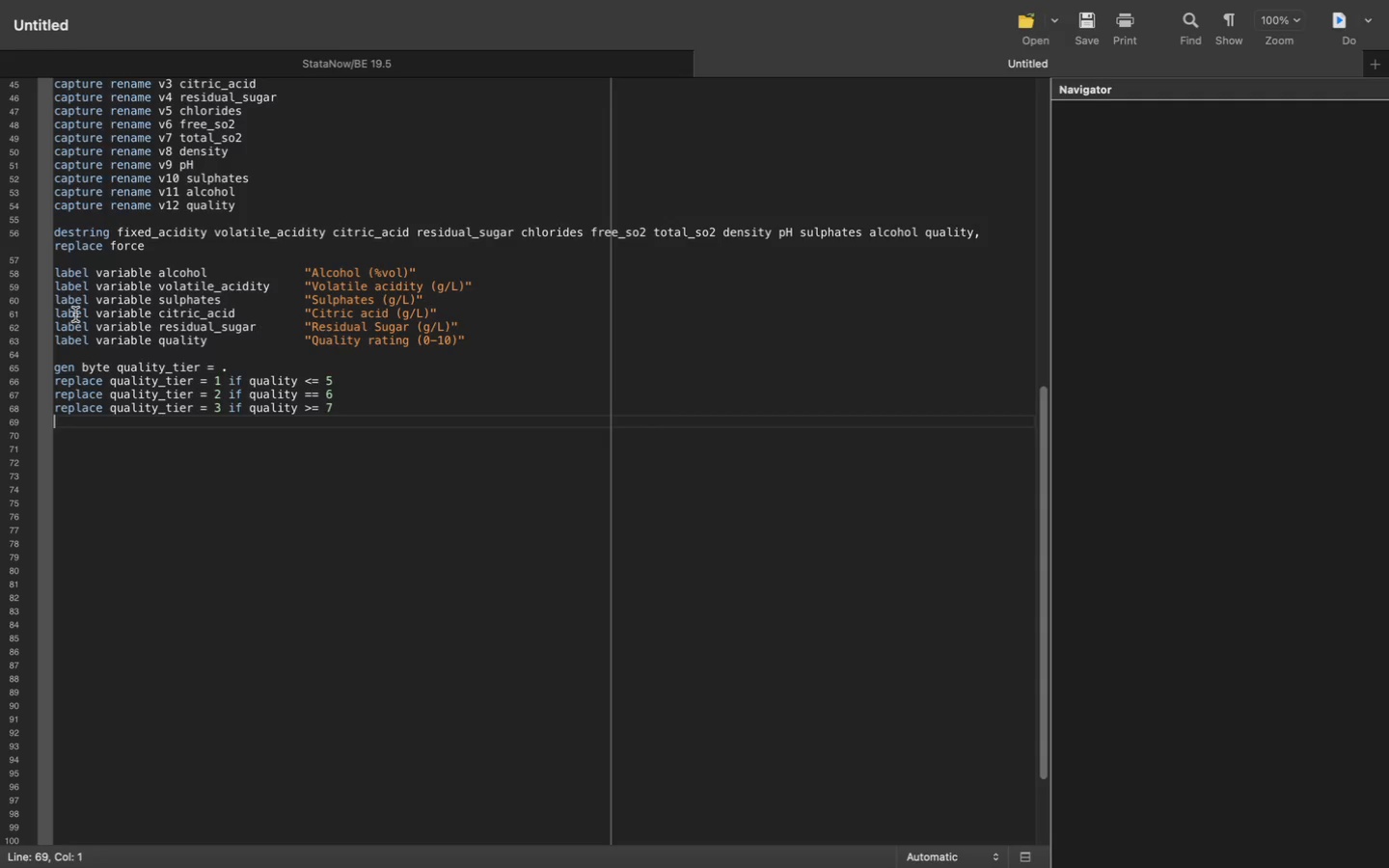 
type(label define qtier 1 "Low (3-5)
 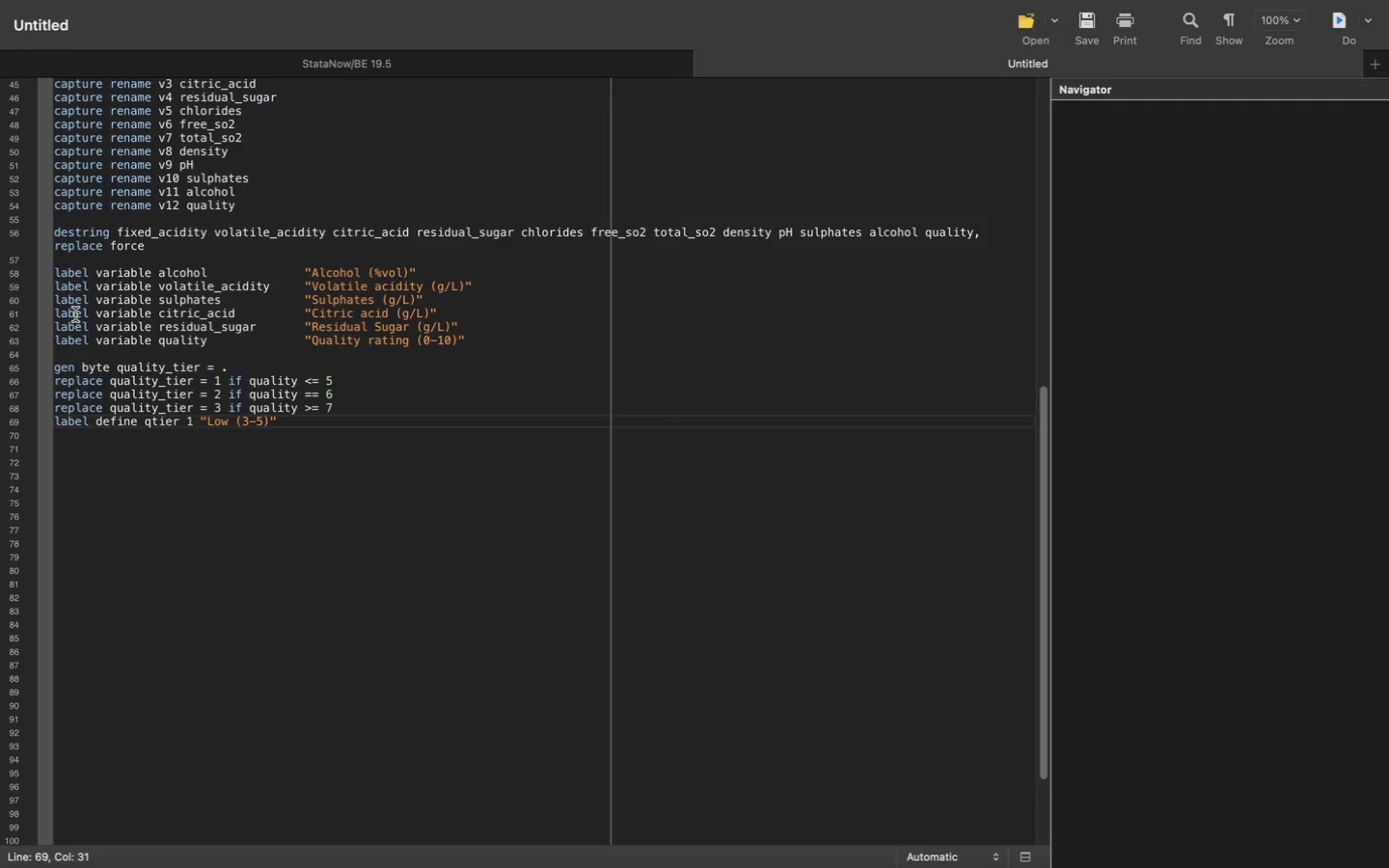 
key(ArrowRight)
 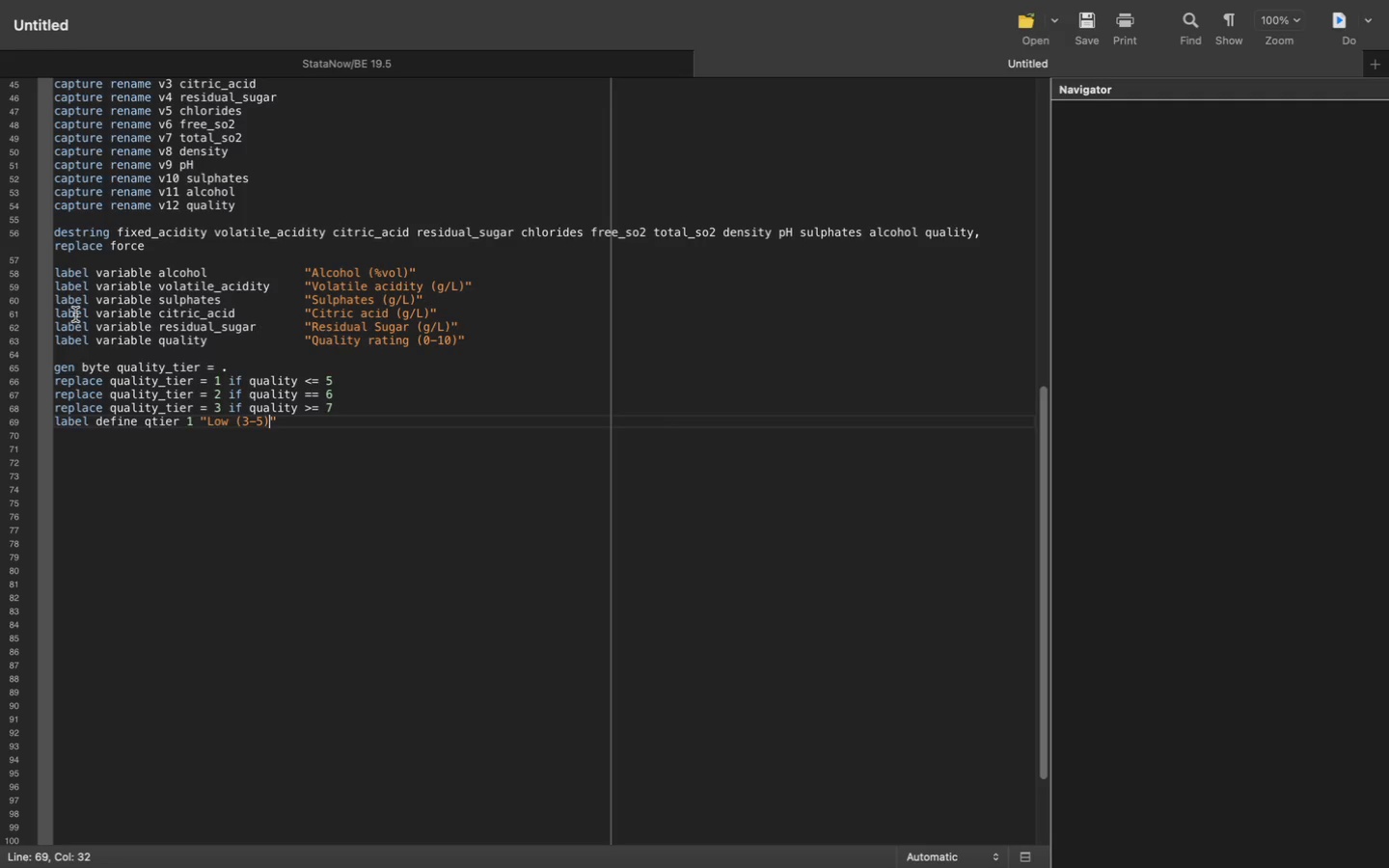 
key(ArrowRight)
 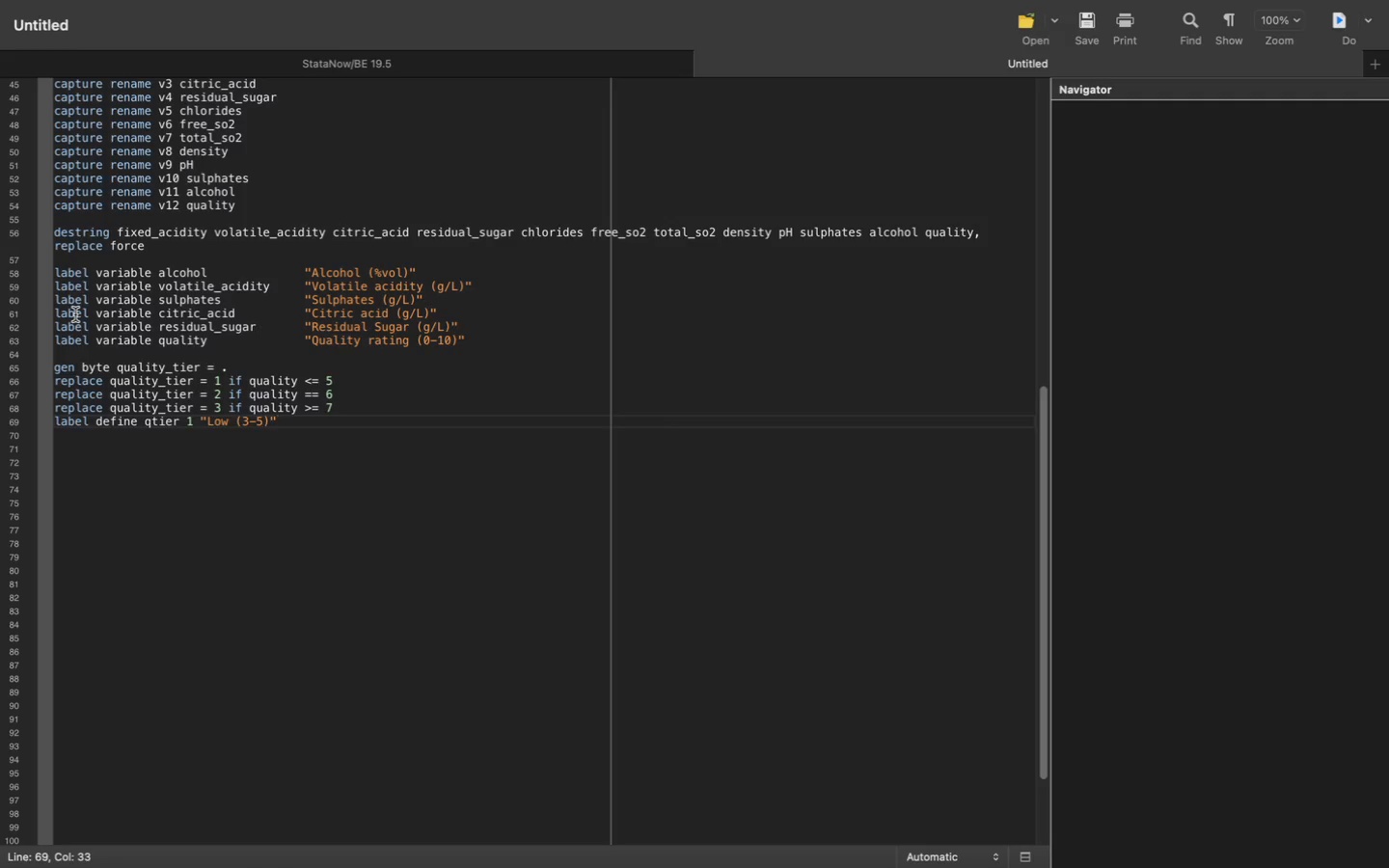 
type( 2 "Mid (6)
 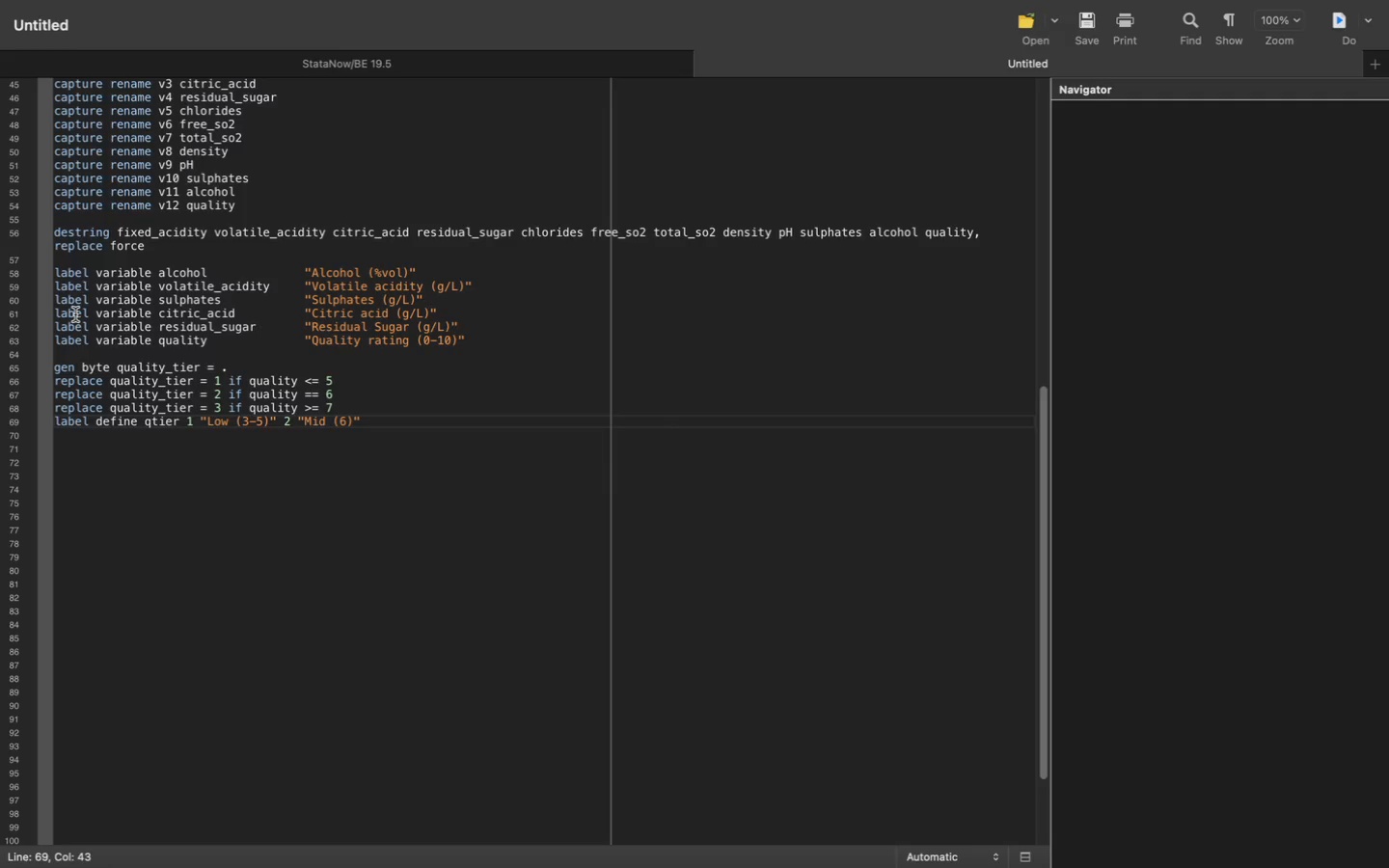 
key(ArrowDown)
 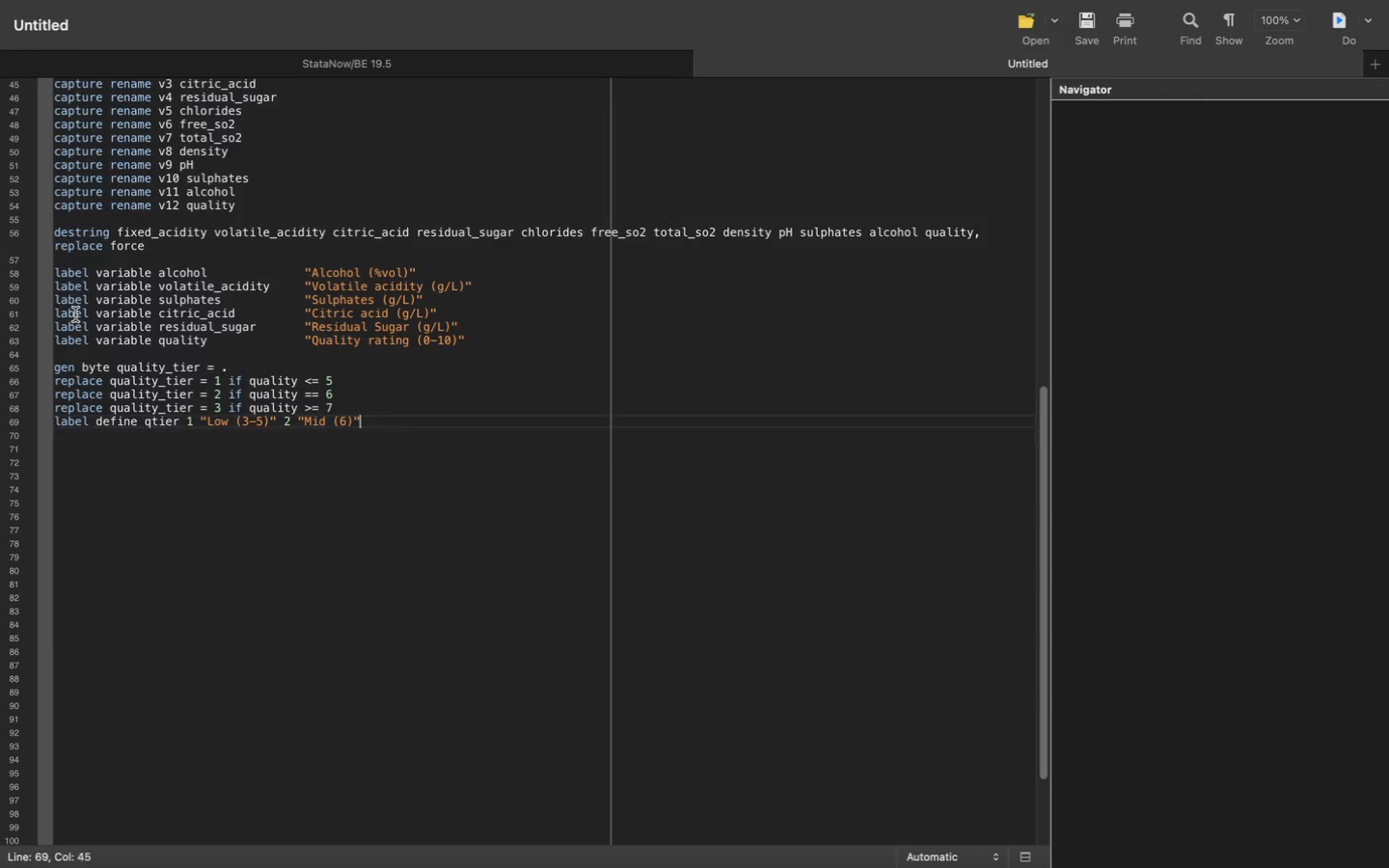 
key(ArrowLeft)
 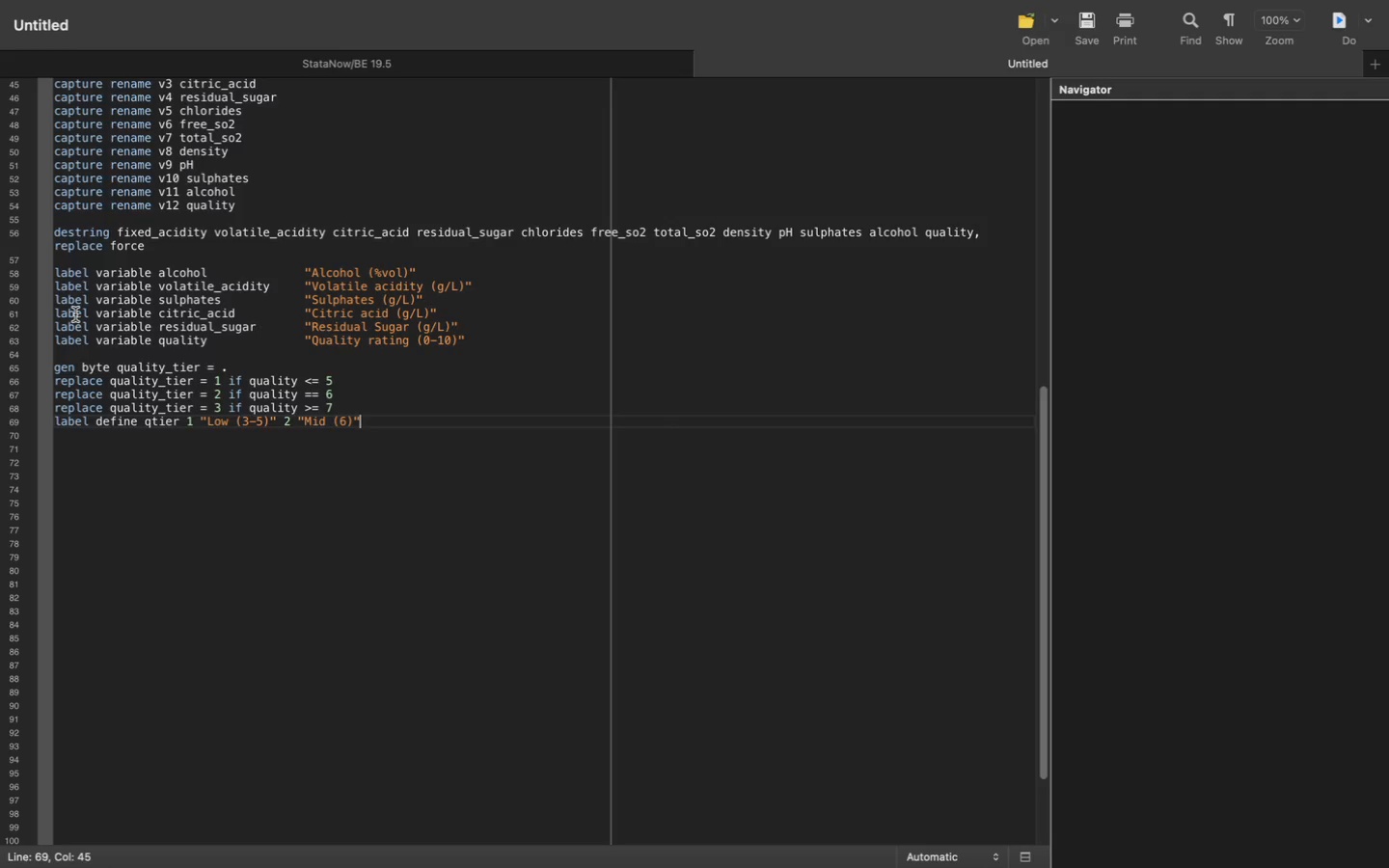 
type( 3 "Re)
key(Backspace)
key(Backspace)
type(Premou)
key(Backspace)
key(Backspace)
type(ium (7-8)
 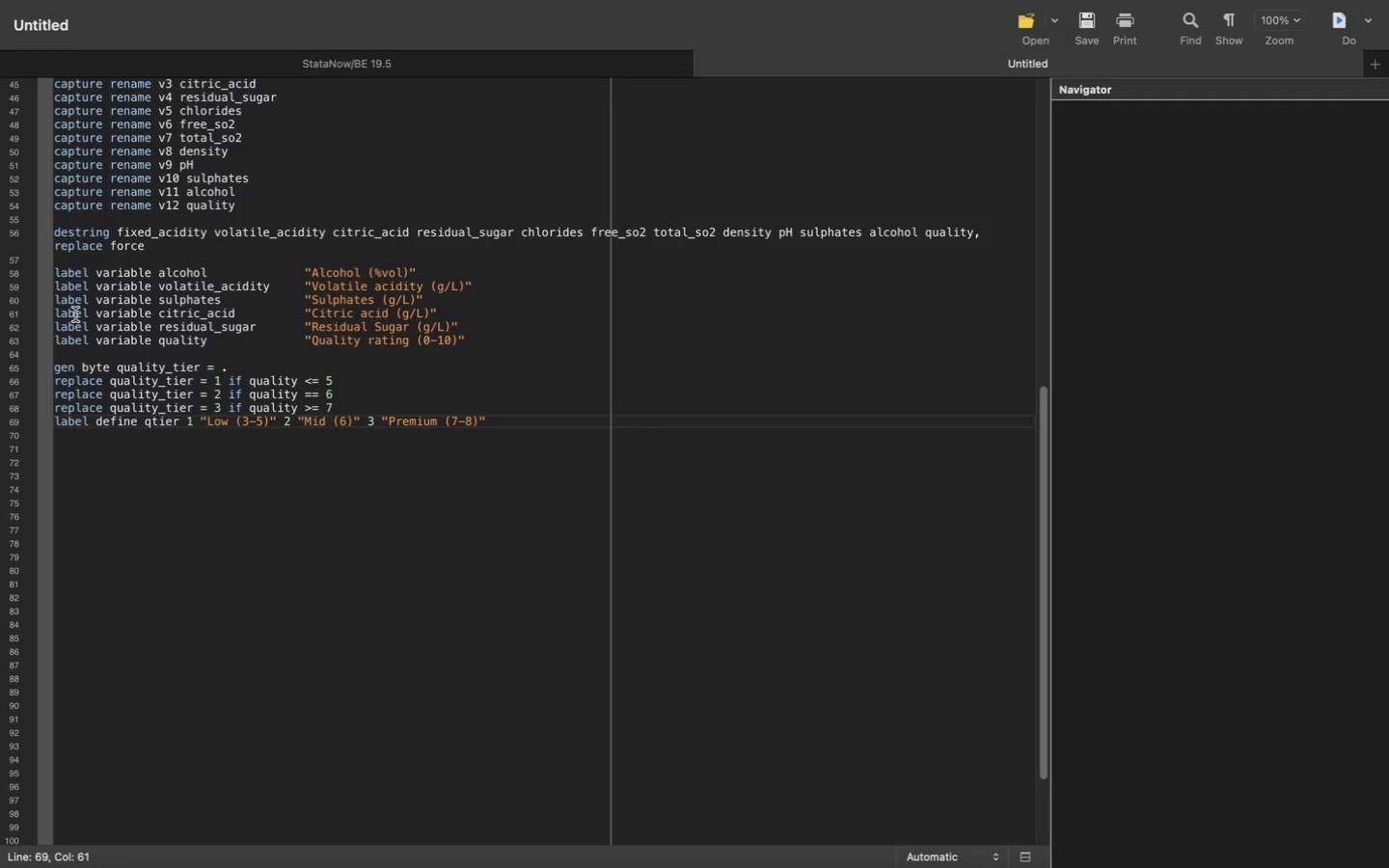 
key(ArrowRight)
 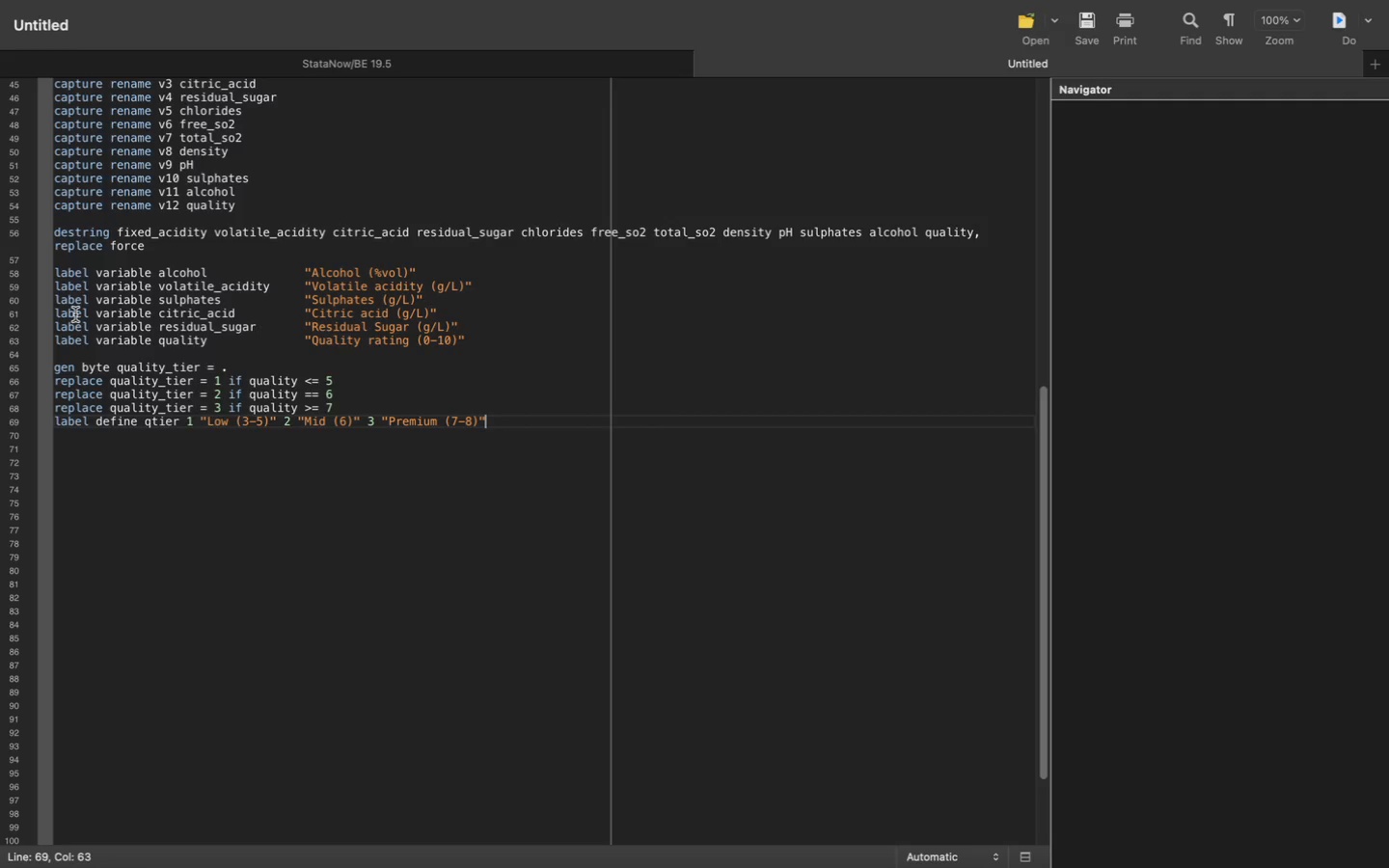 
key(ArrowRight)
 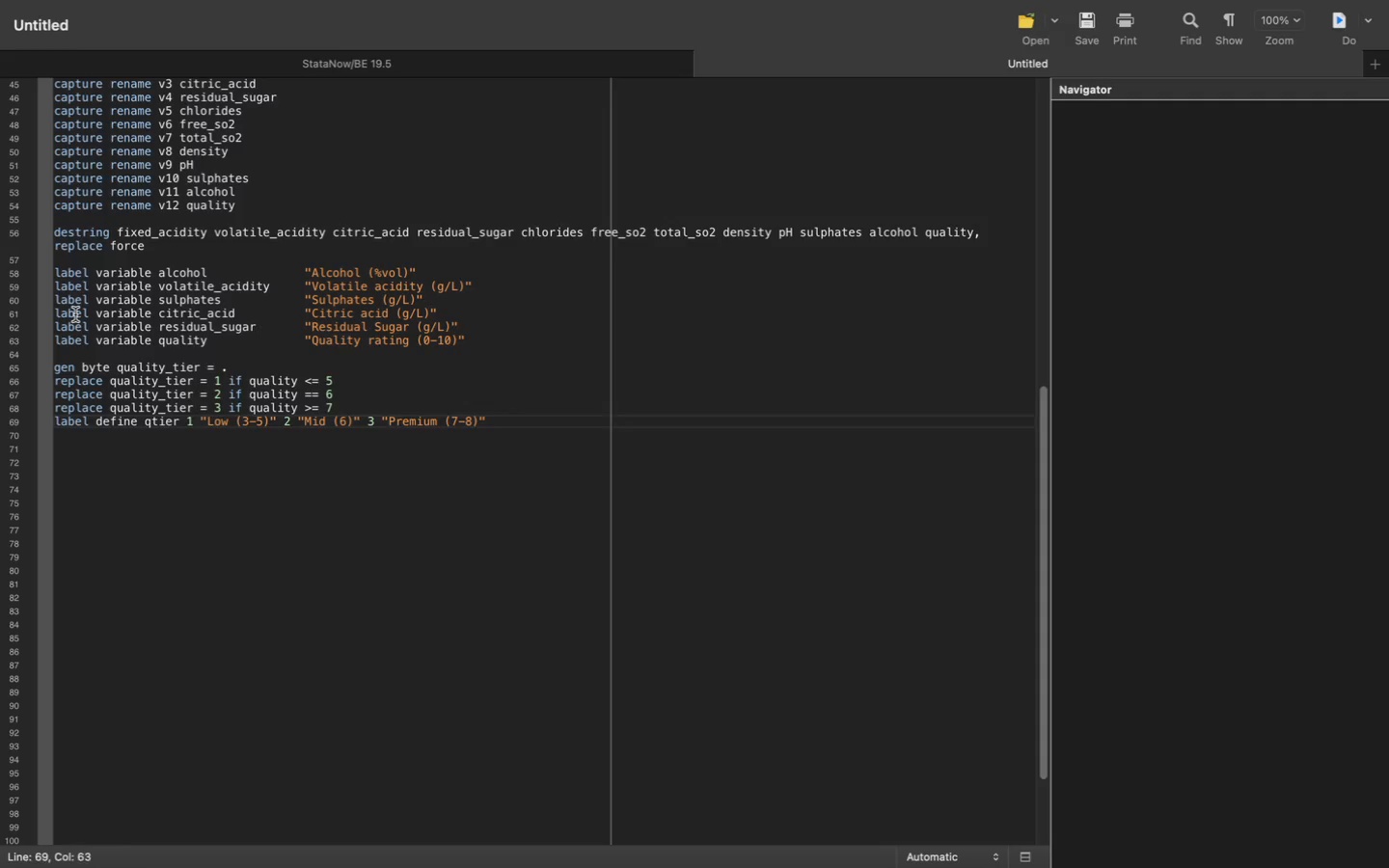 
key(ArrowDown)
 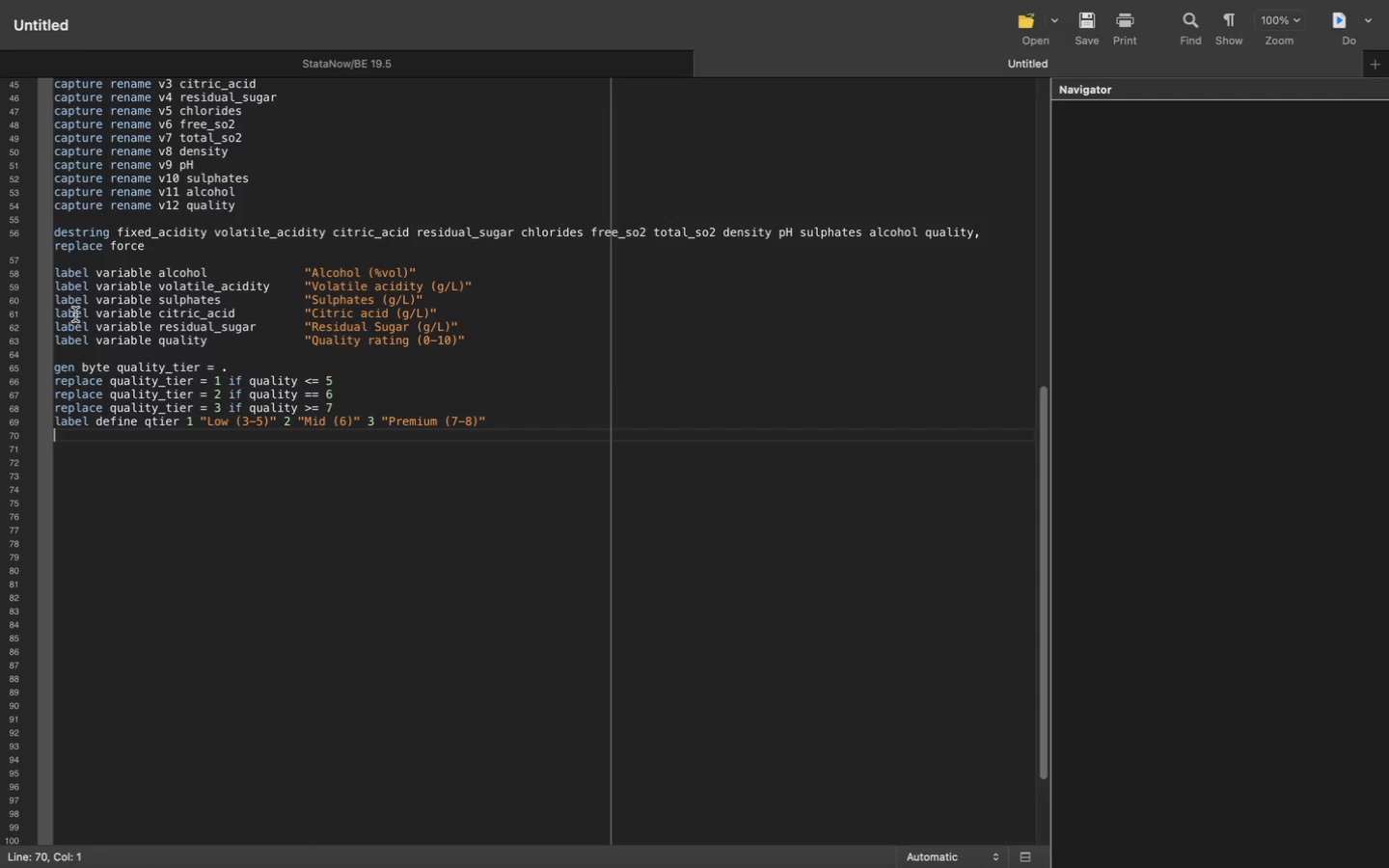 
type(label value quality_tier qtier)
 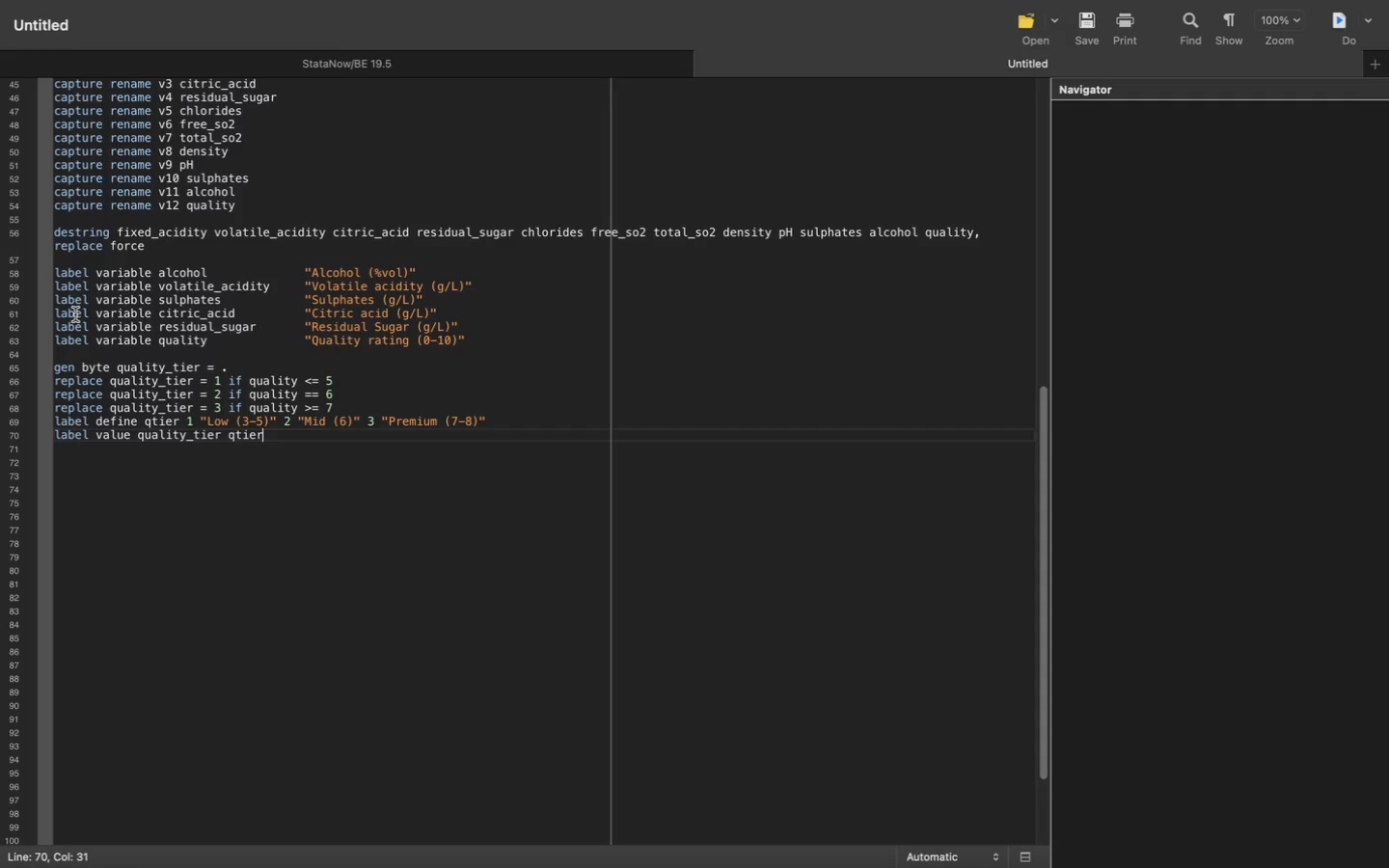 
key(Enter)
 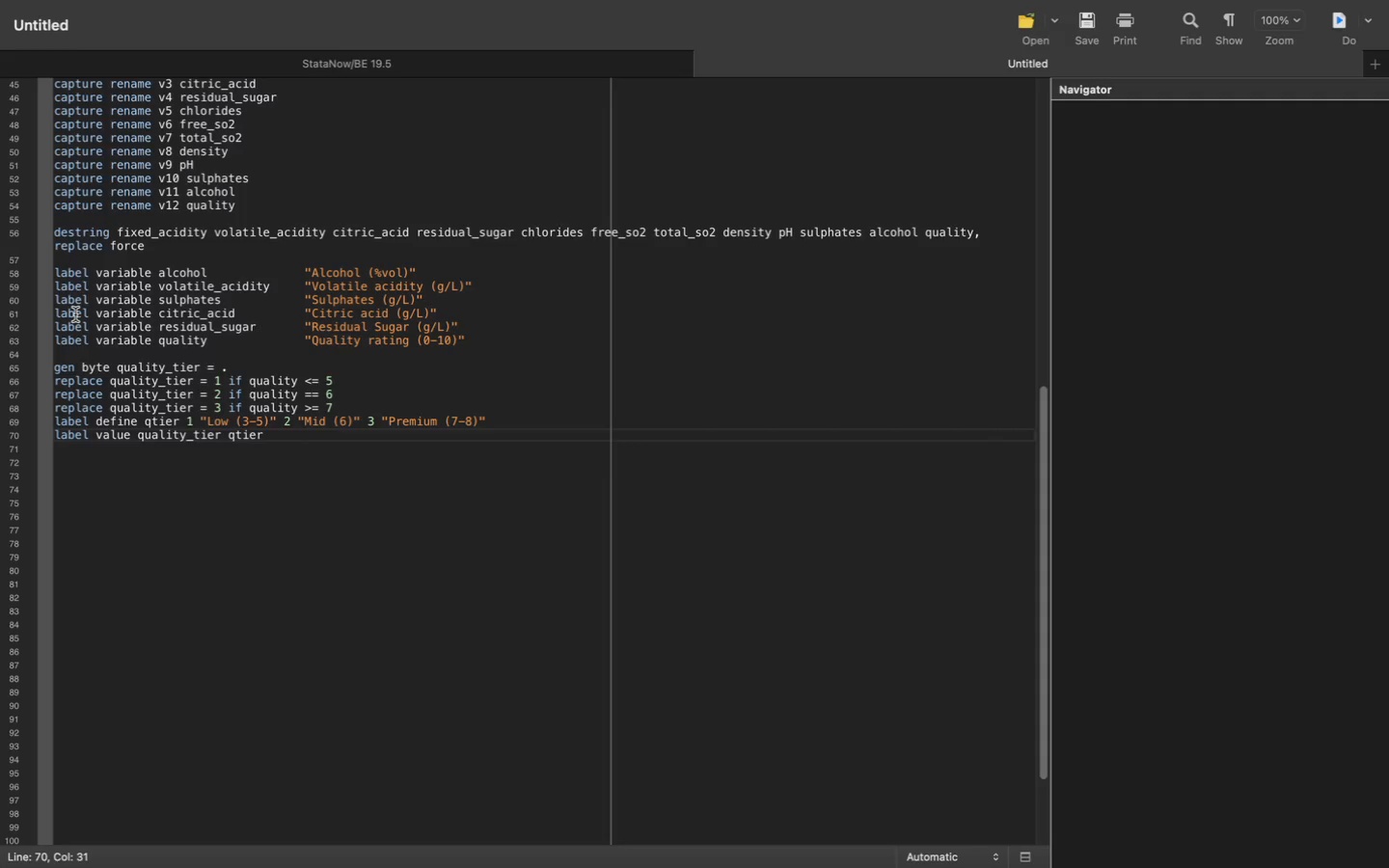 
type(label va)
key(Backspace)
key(Backspace)
key(Backspace)
key(Backspace)
key(Backspace)
key(Backspace)
key(Backspace)
key(Backspace)
 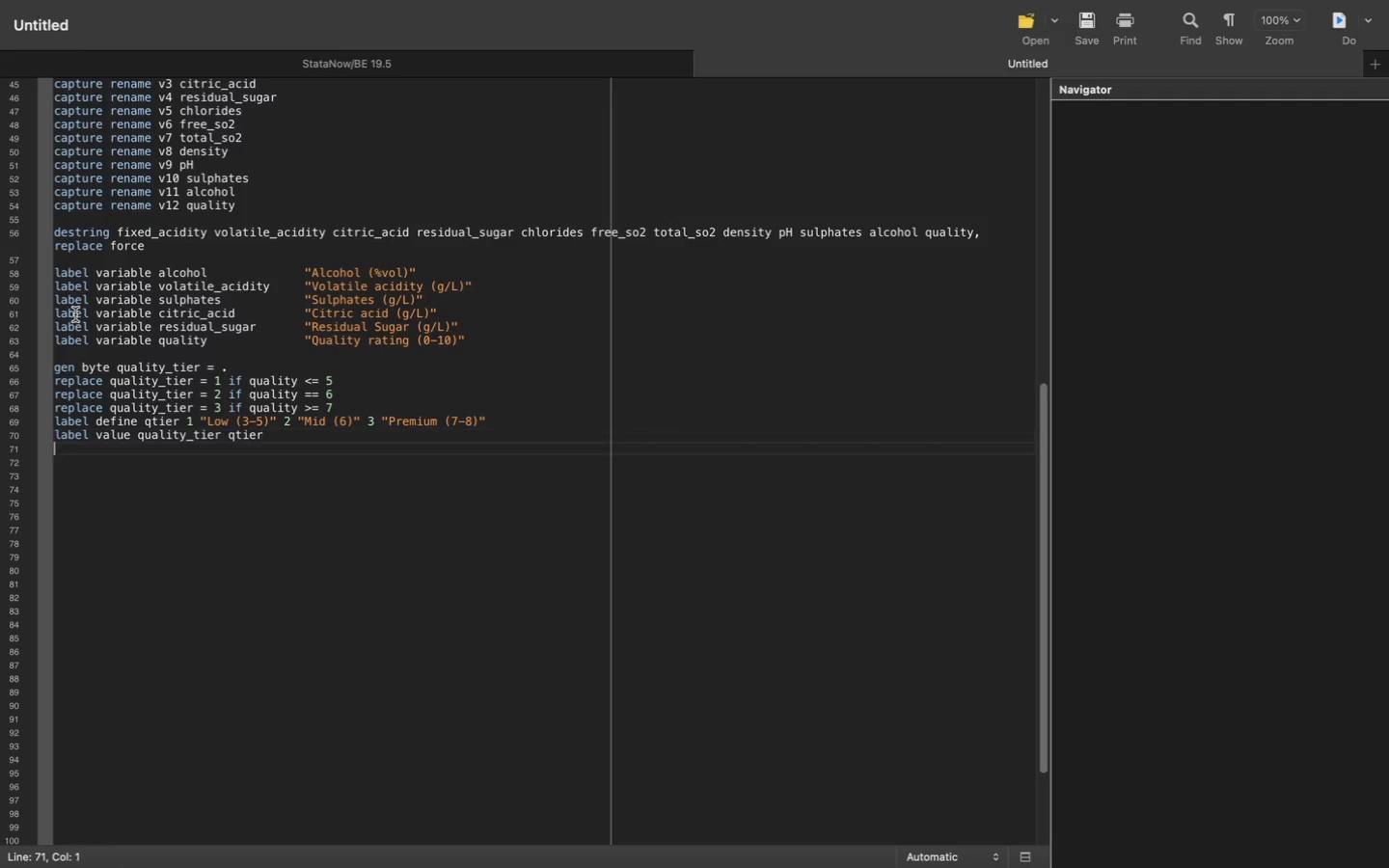 
key(Enter)
 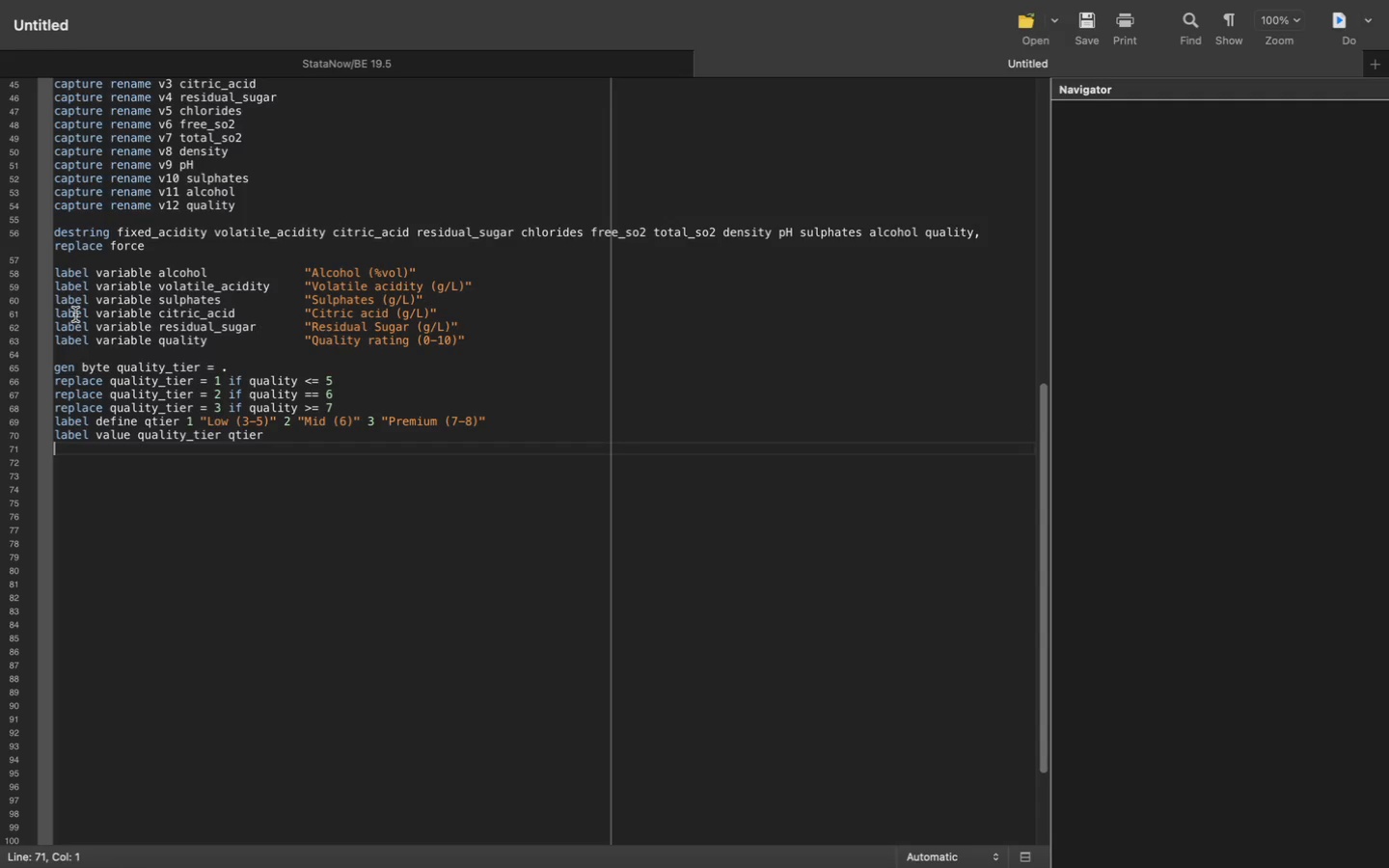 
type(label variable quality_tier "W)
key(Backspace)
type(Quality tier)
 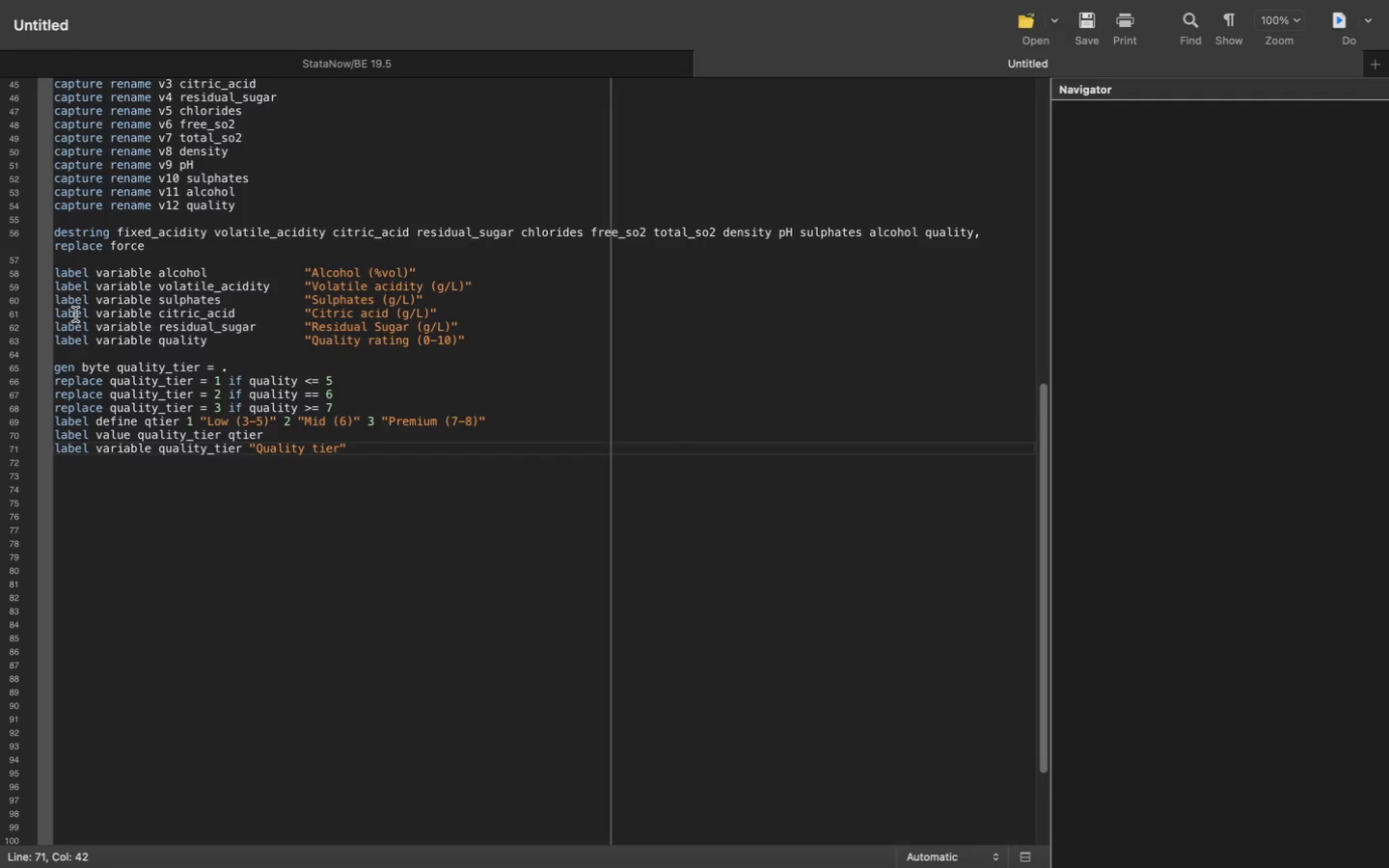 
key(ArrowLeft)
 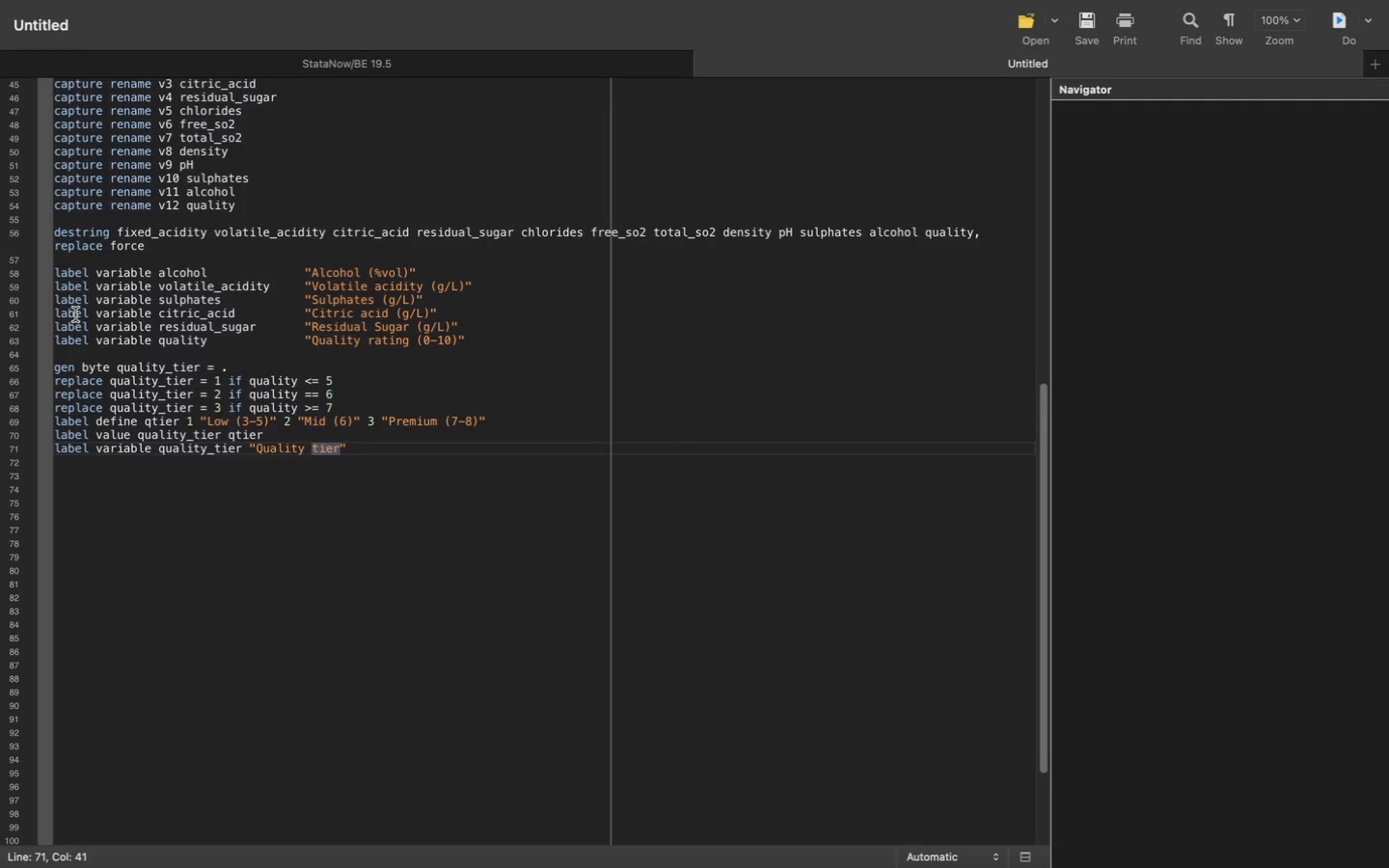 
key(ArrowDown)
 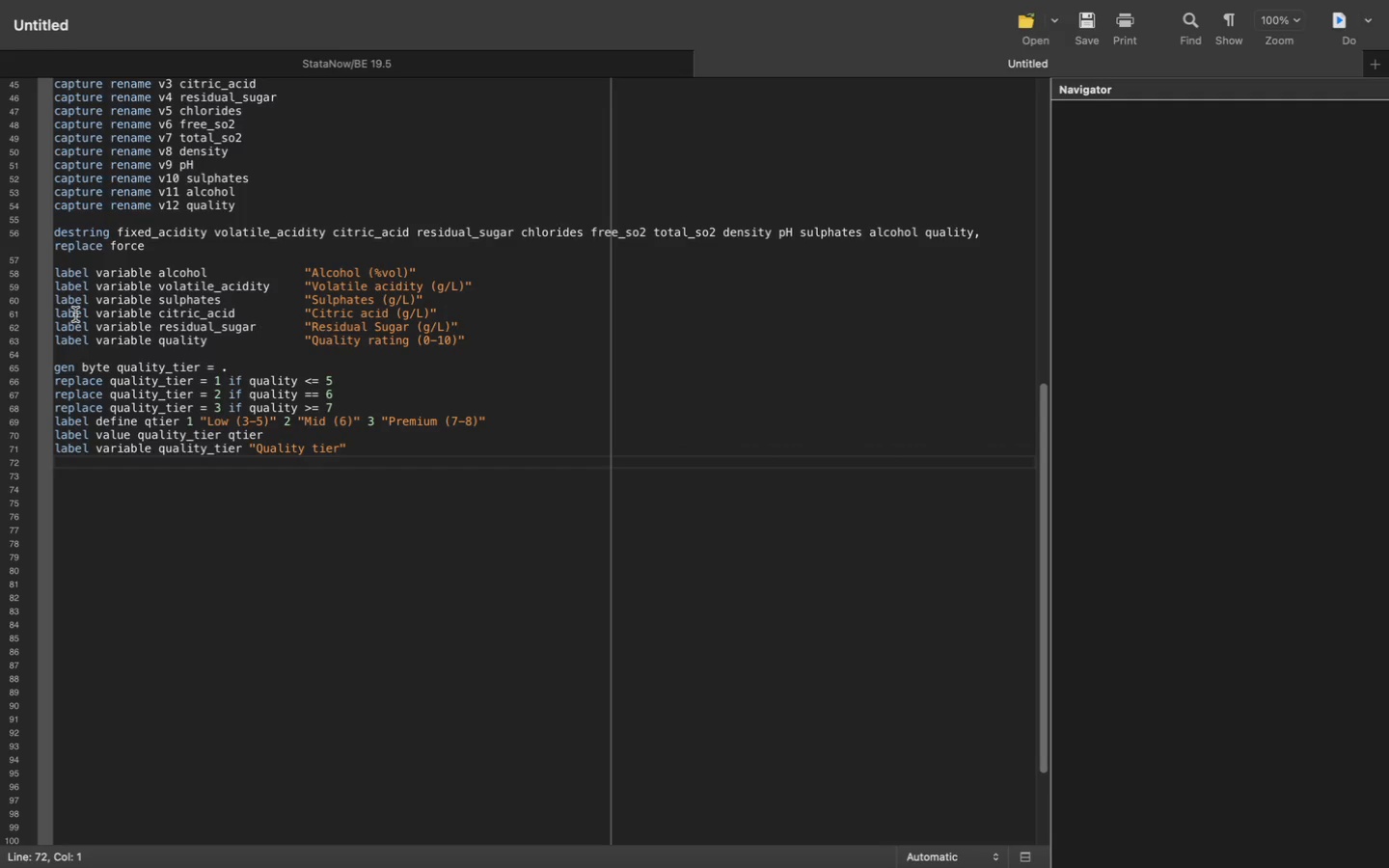 
key(Enter)
 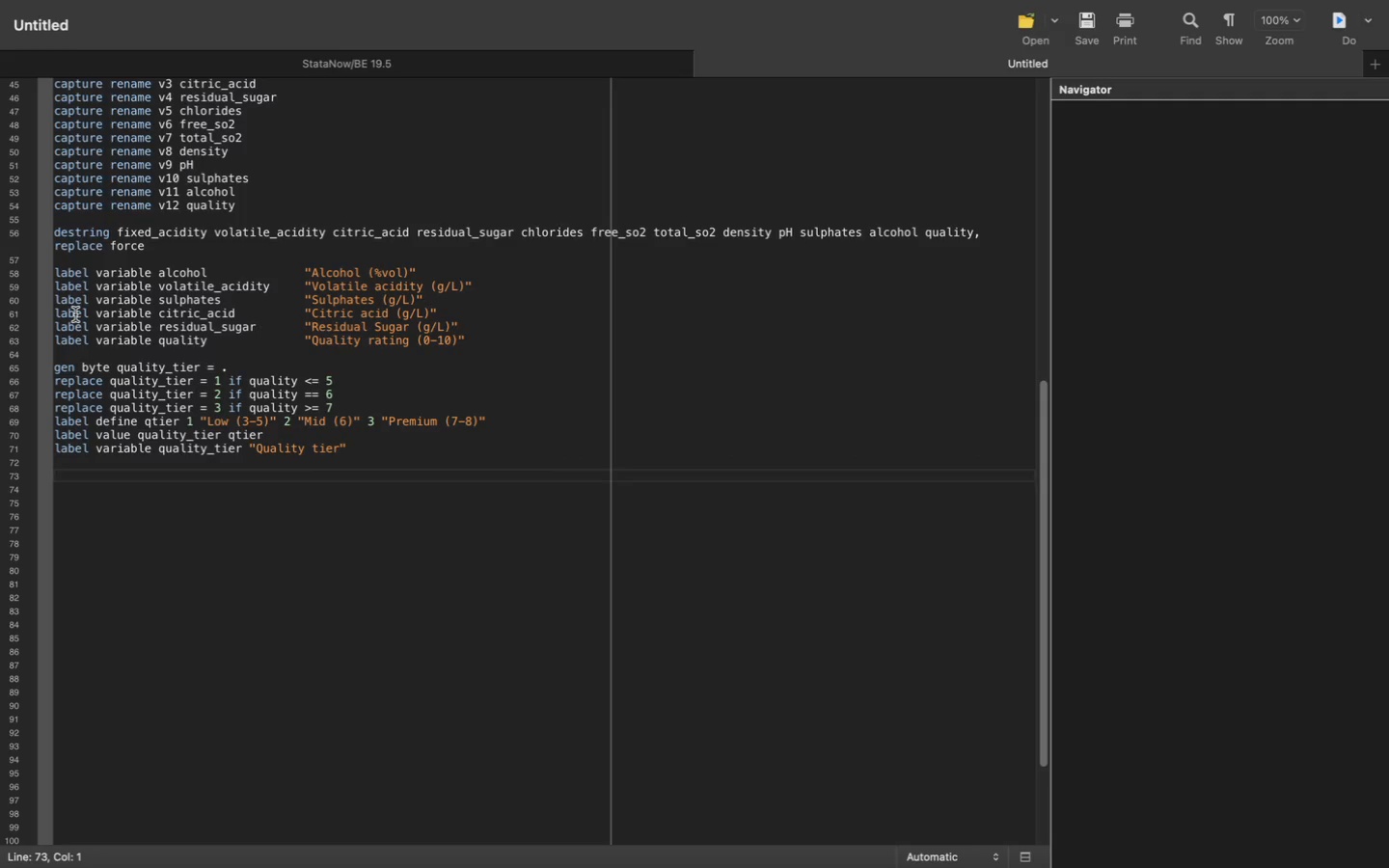 
type(display)
 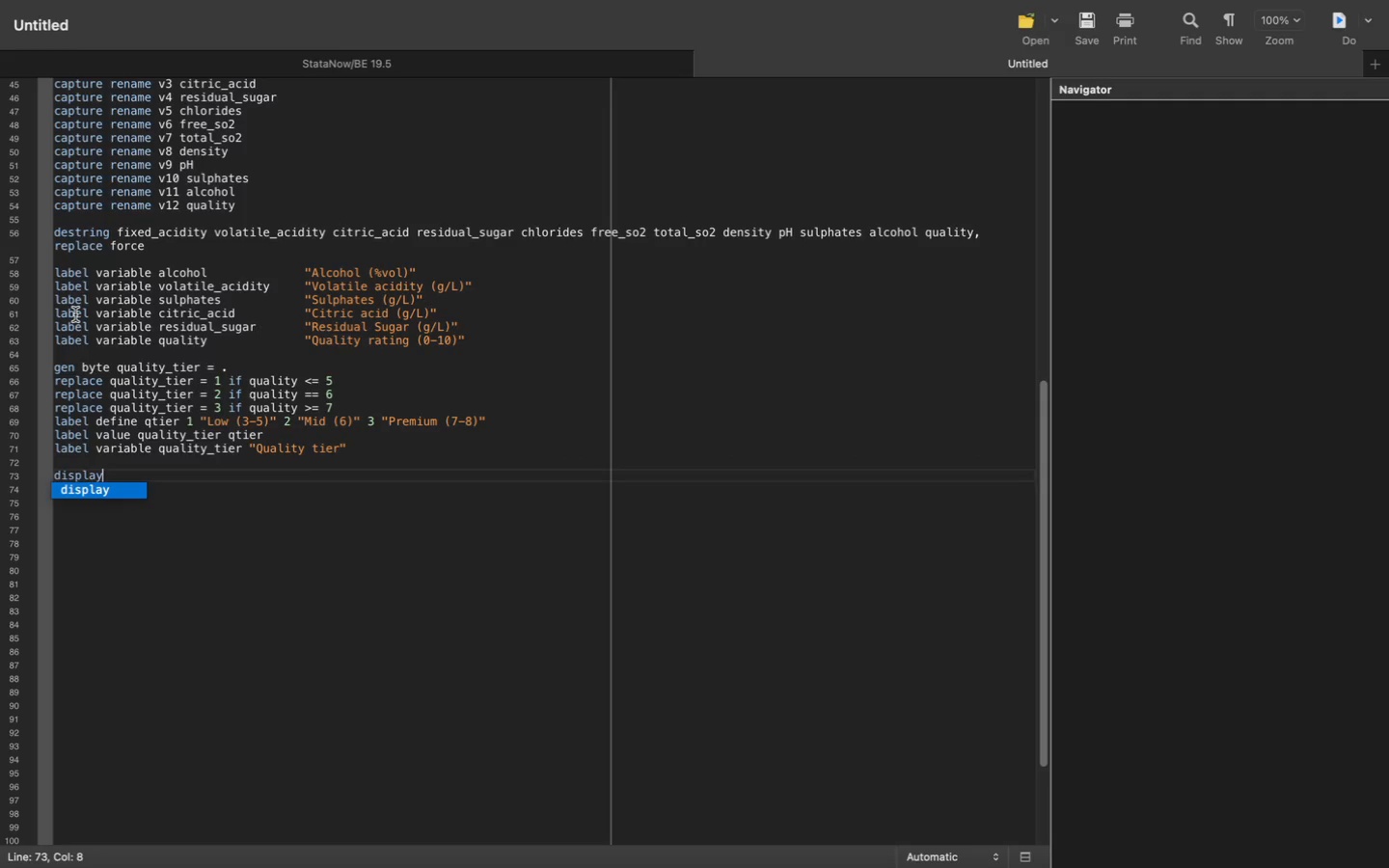 
wait(6.69)
 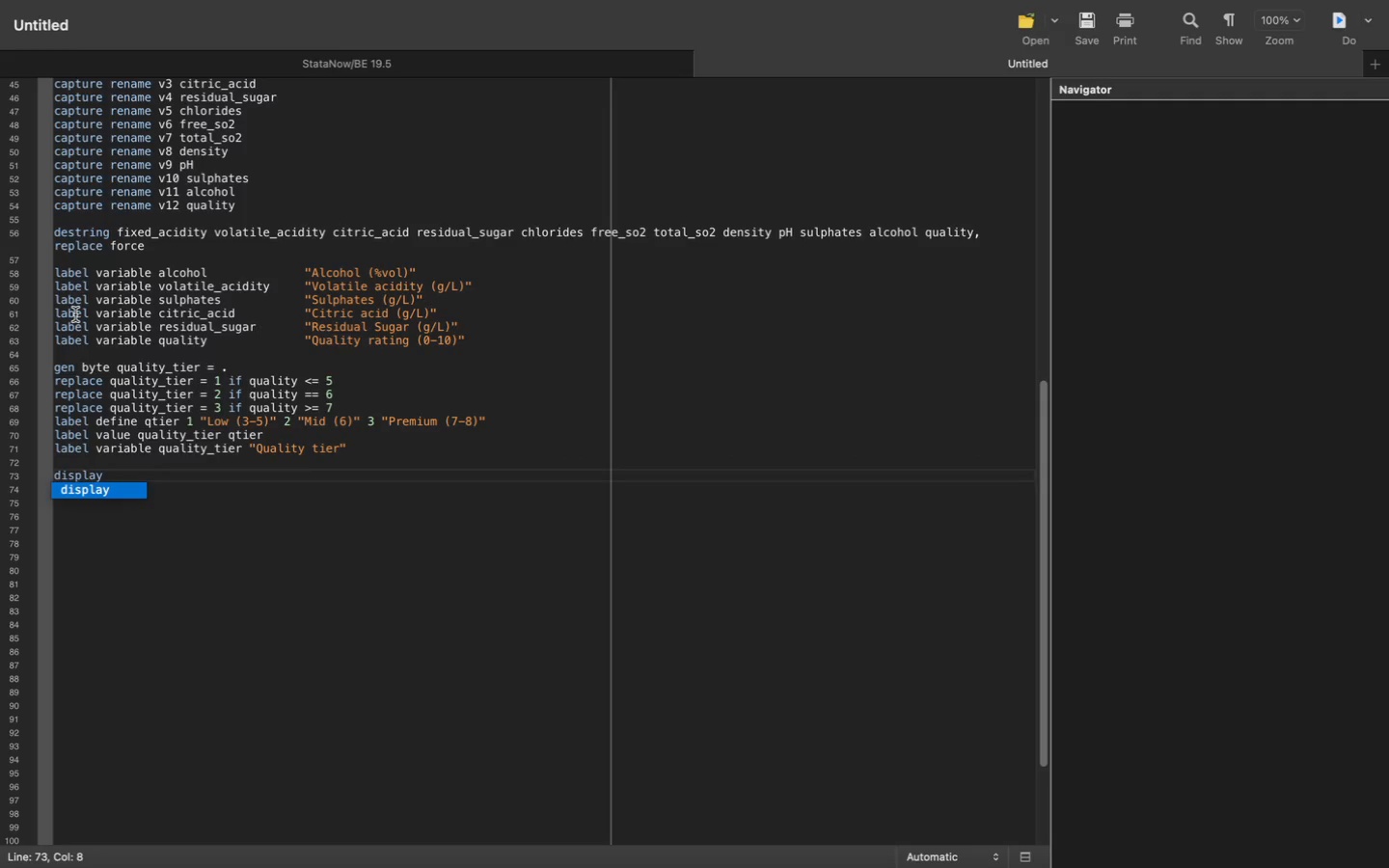 
type( _newline "Loaded )
 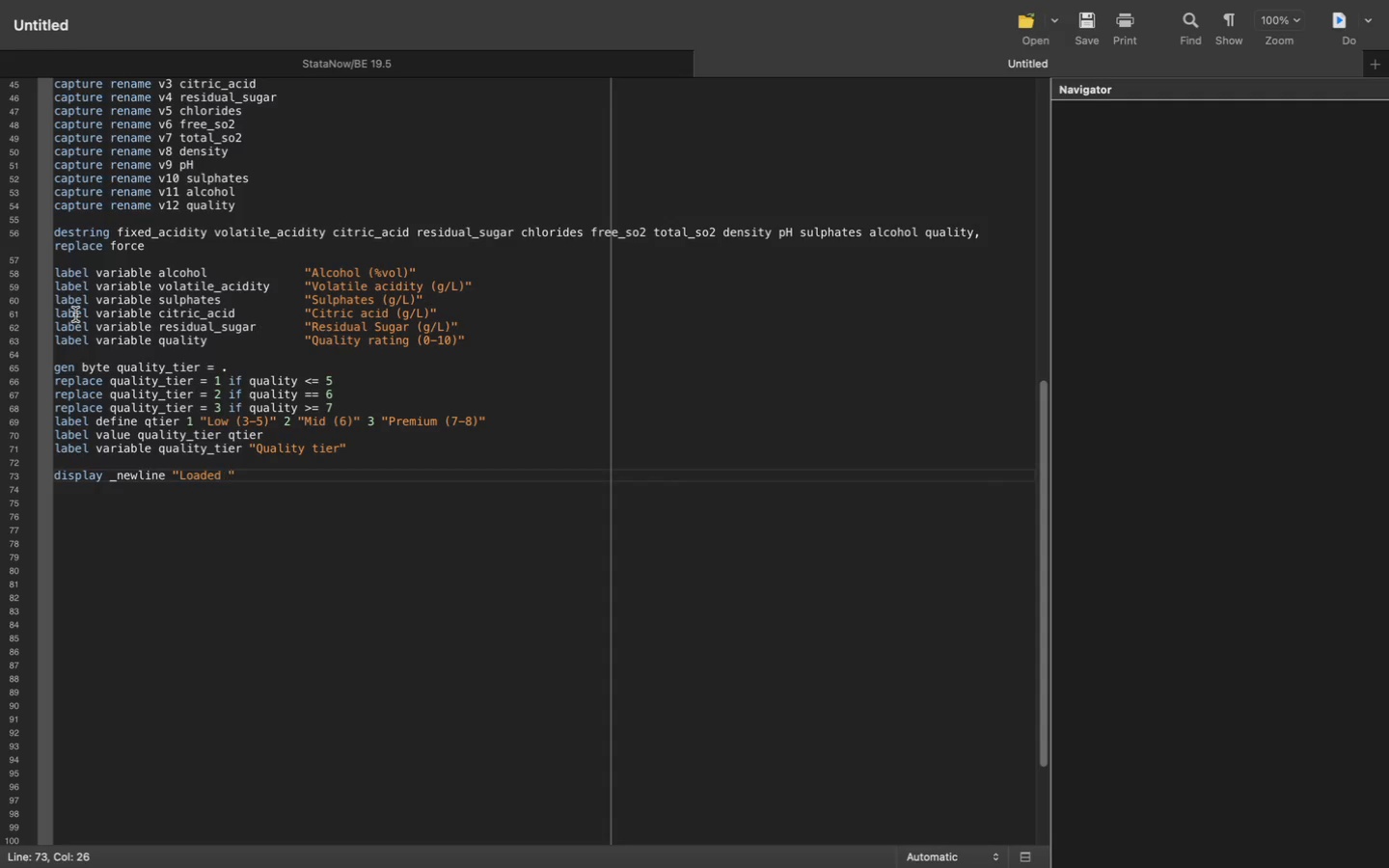 
key(ArrowRight)
 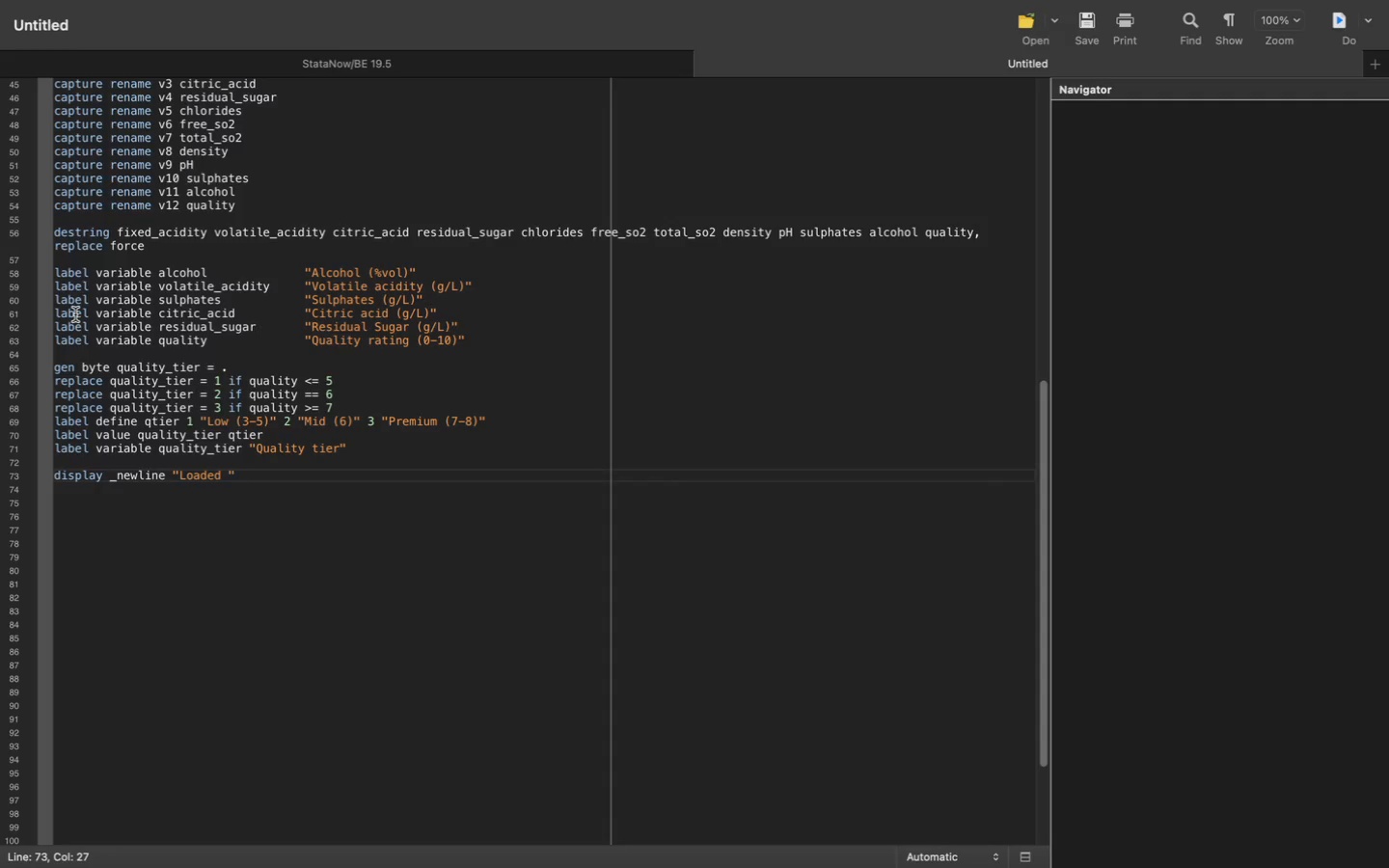 
type( _N " batch test results)
key(Backspace)
type(s. )
key(Backspace)
 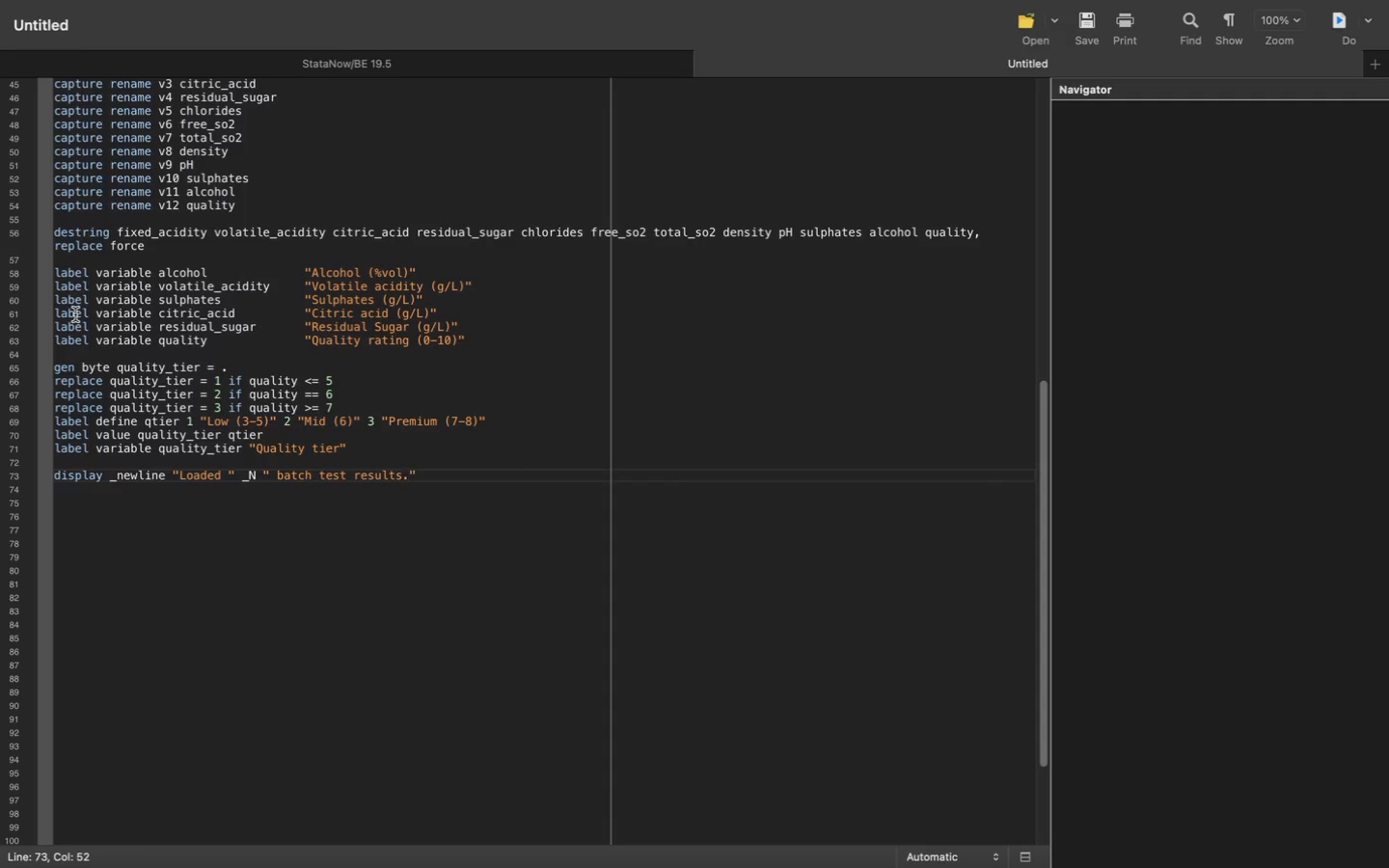 
key(ArrowDown)
 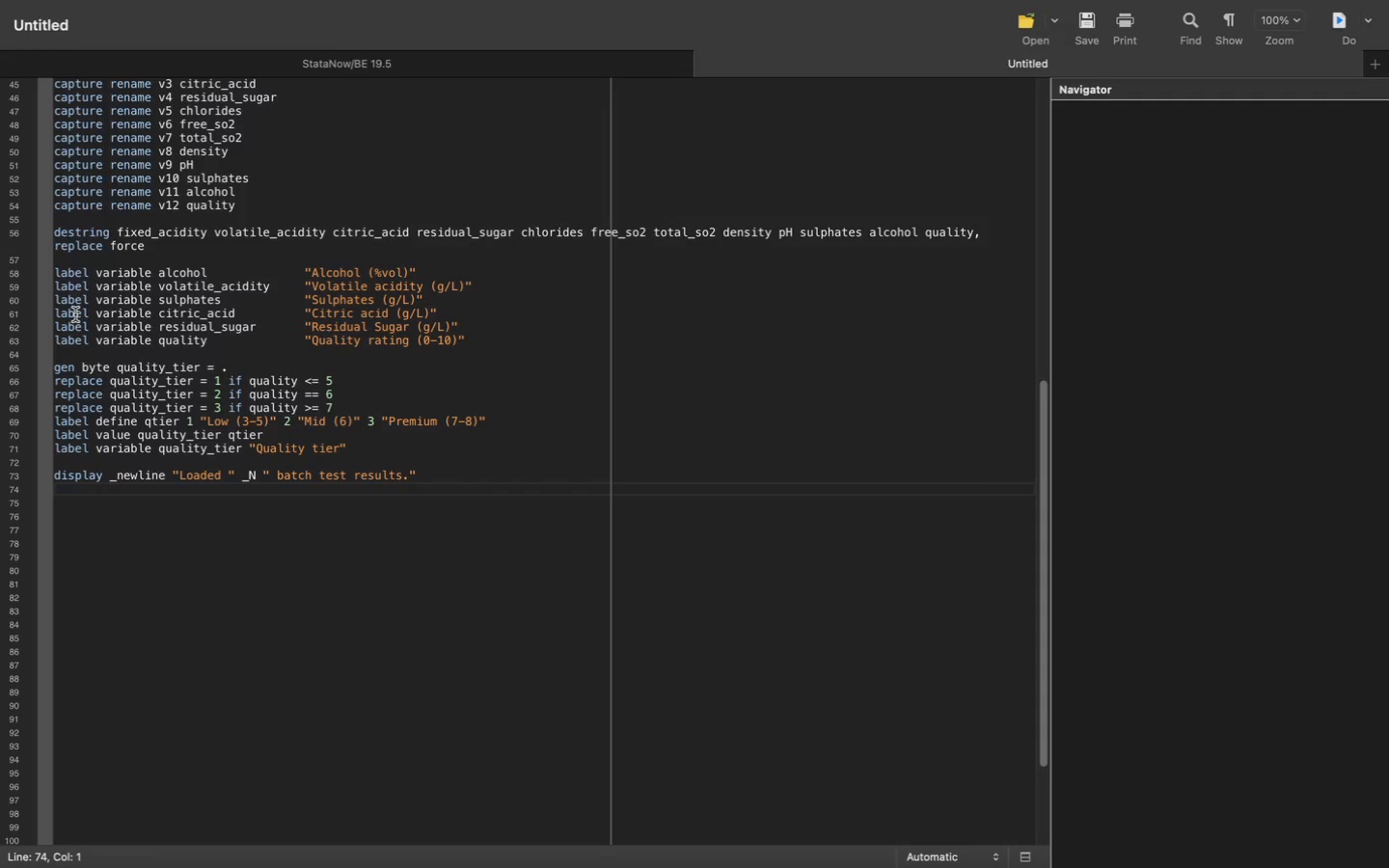 
type(summarize alcohol volatile_acidity sulphates citric_acid residual )
key(Backspace)
type(_sugar)
 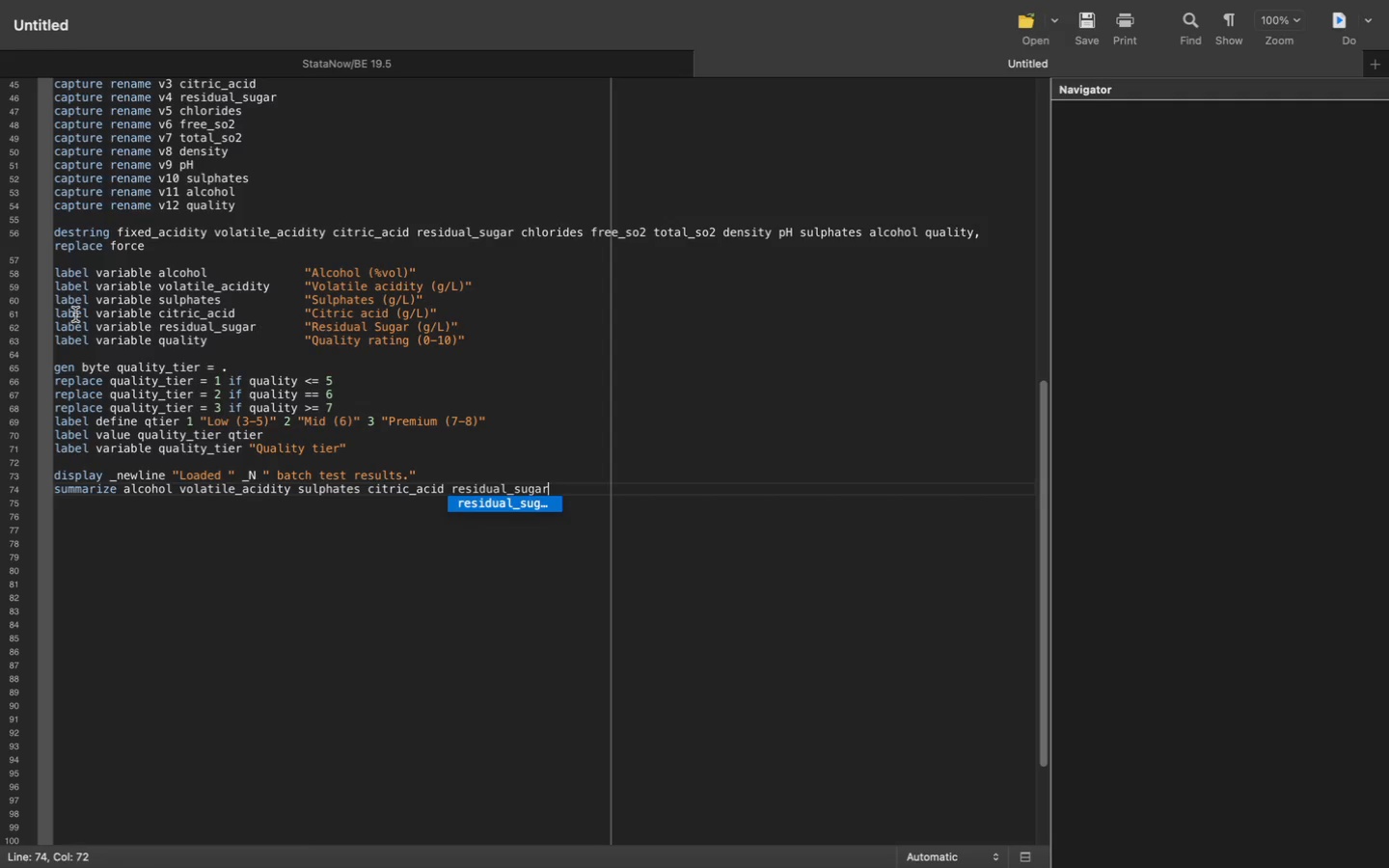 
wait(5.52)
 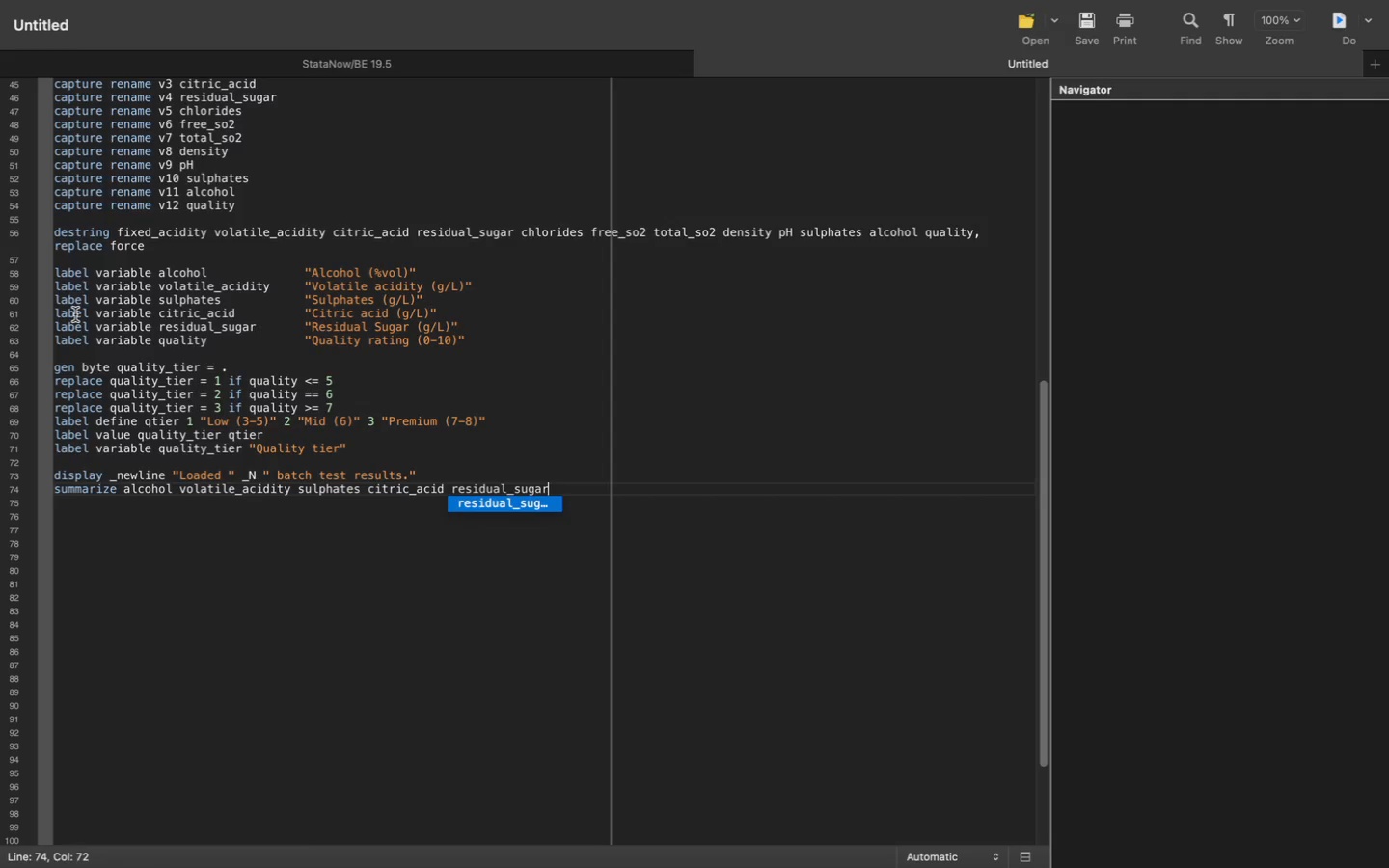 
type( pH )
 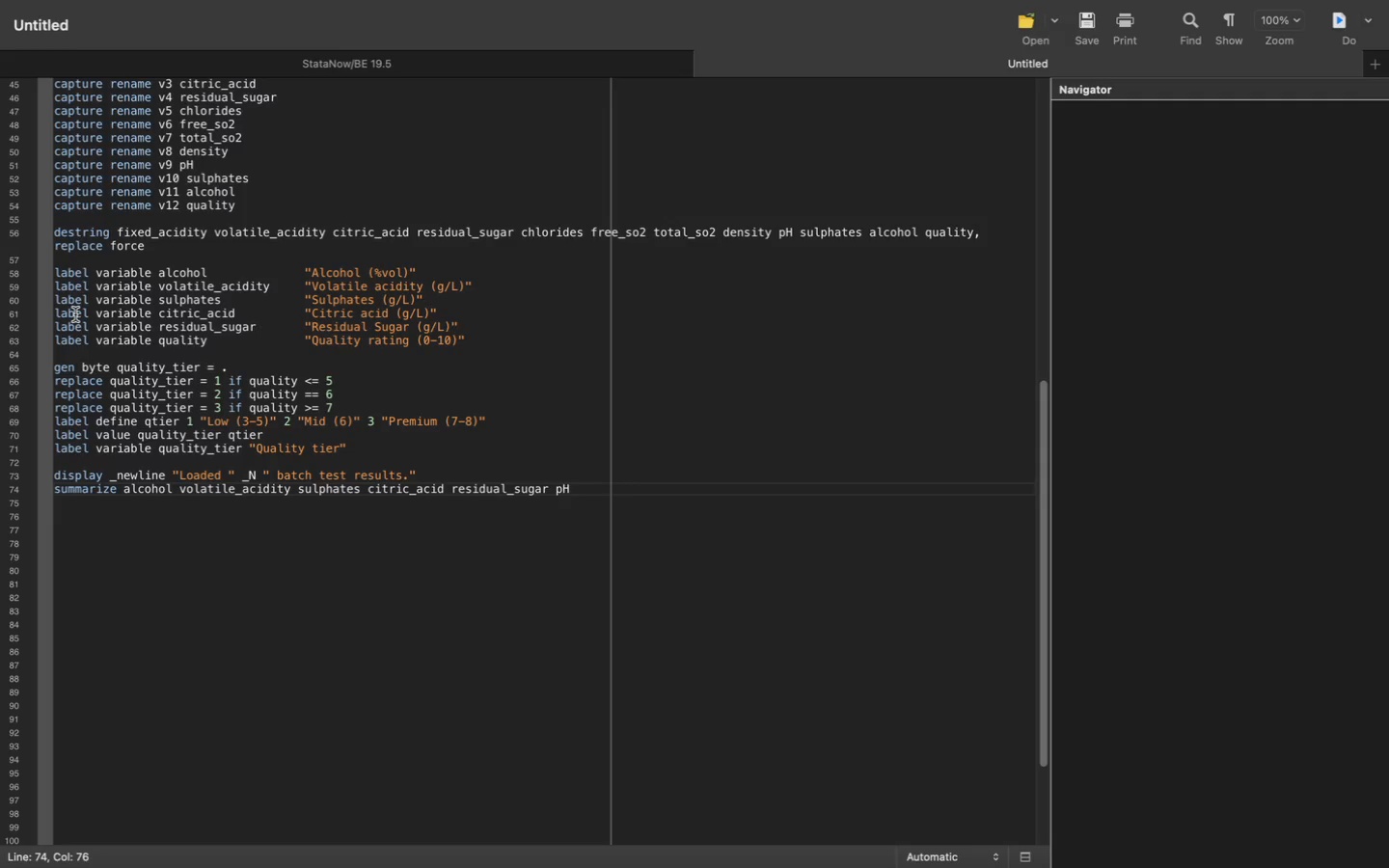 
type(quality)
 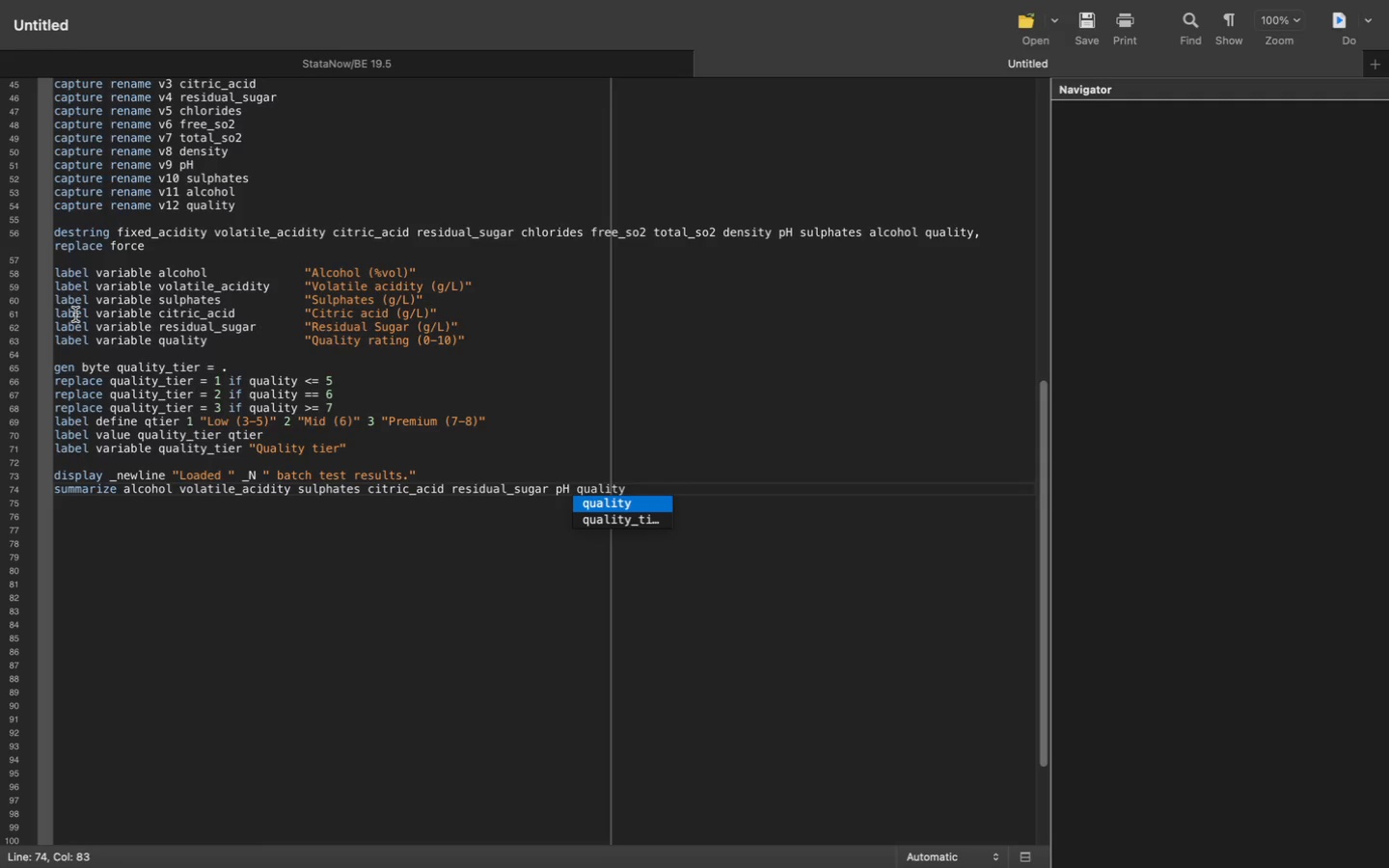 
wait(6.41)
 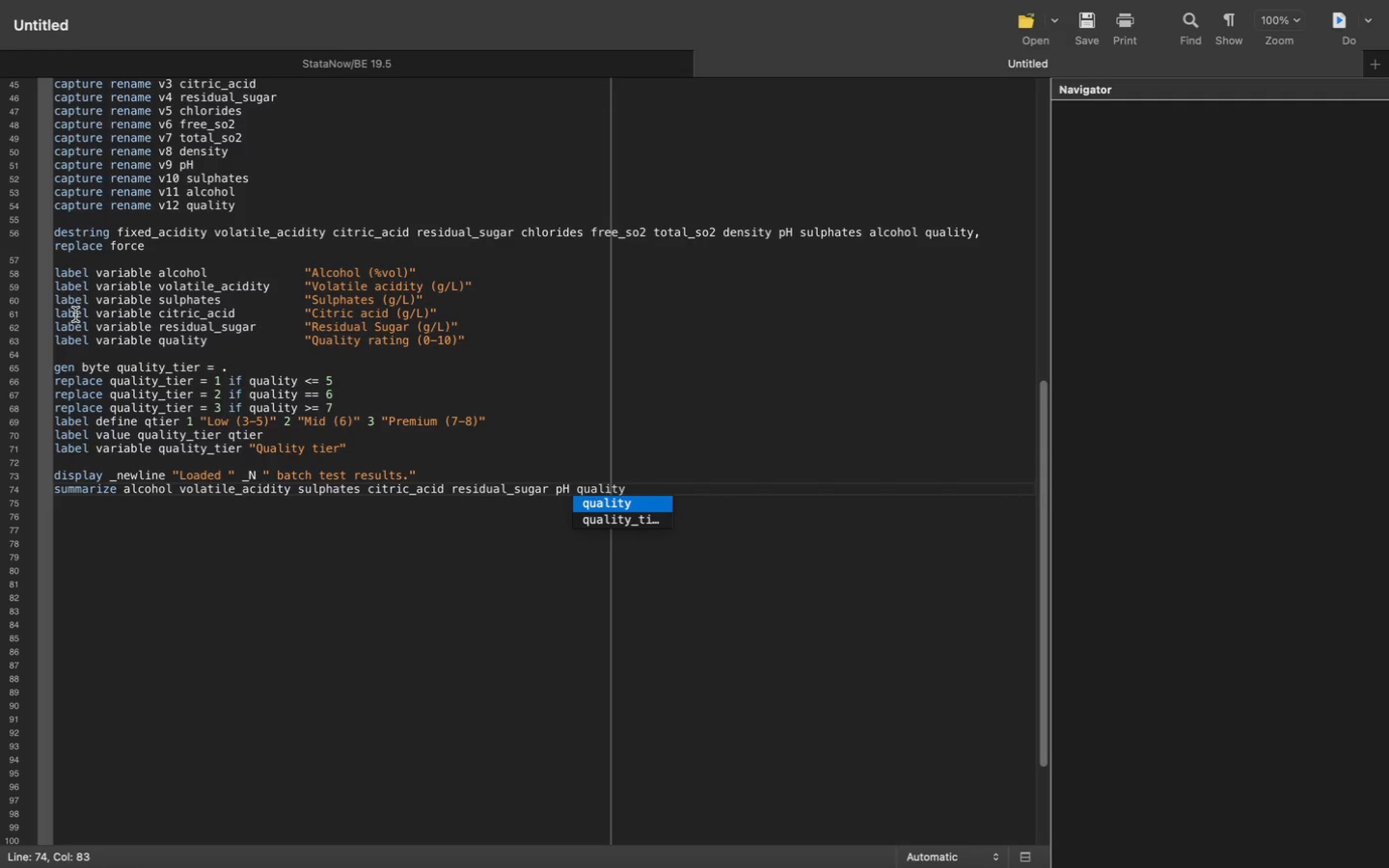 
key(Space)
 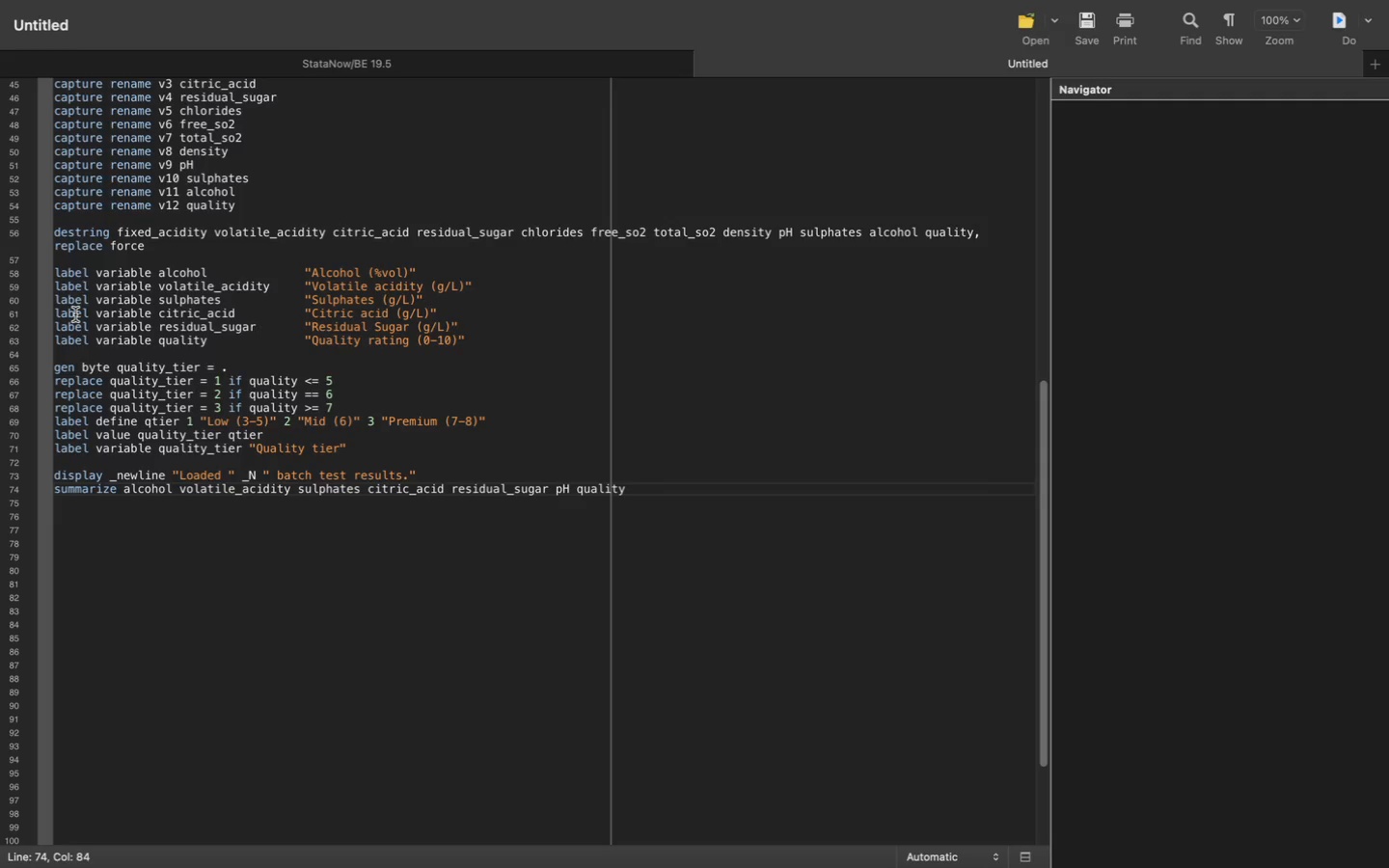 
key(S)
 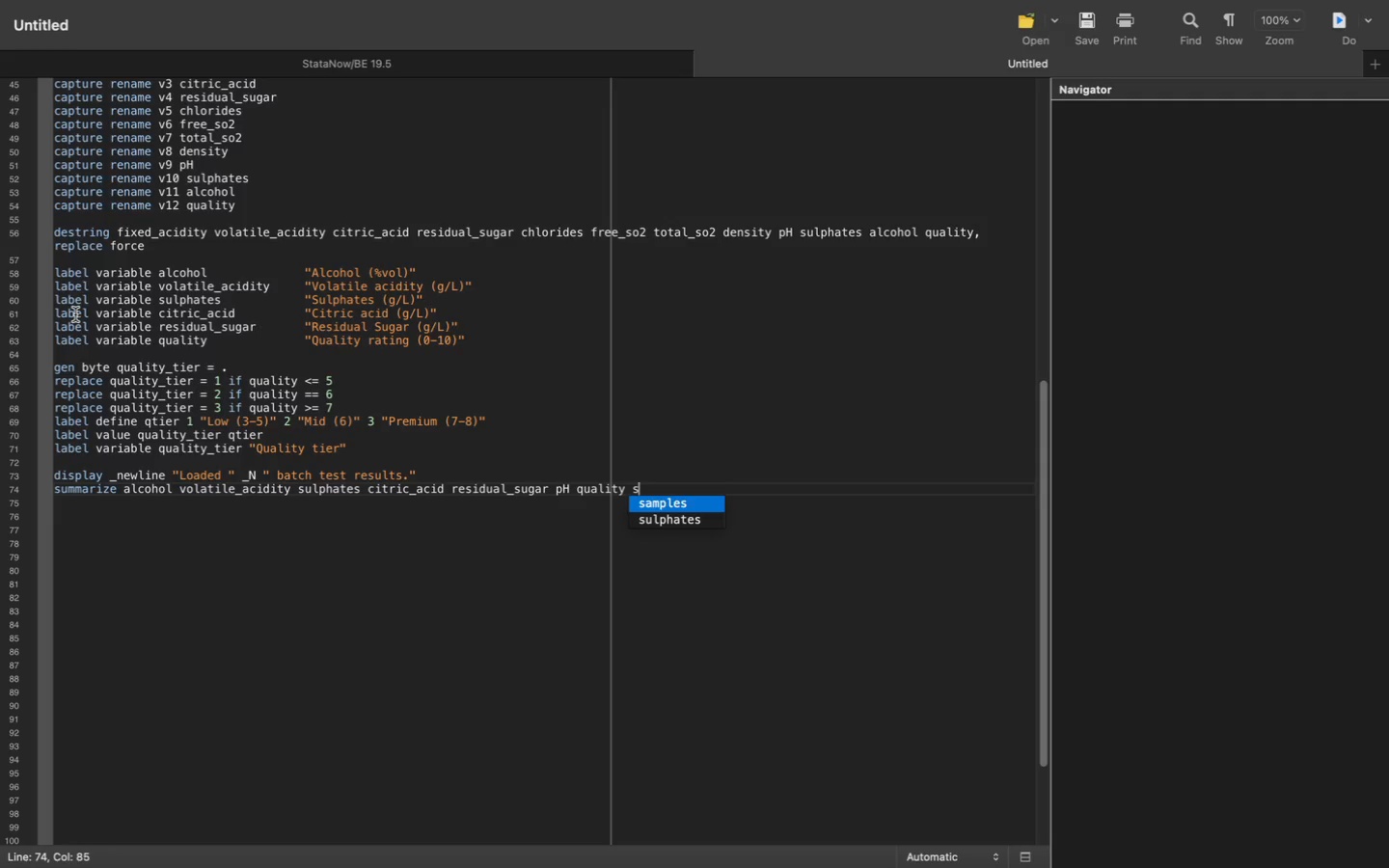 
key(Backspace)
 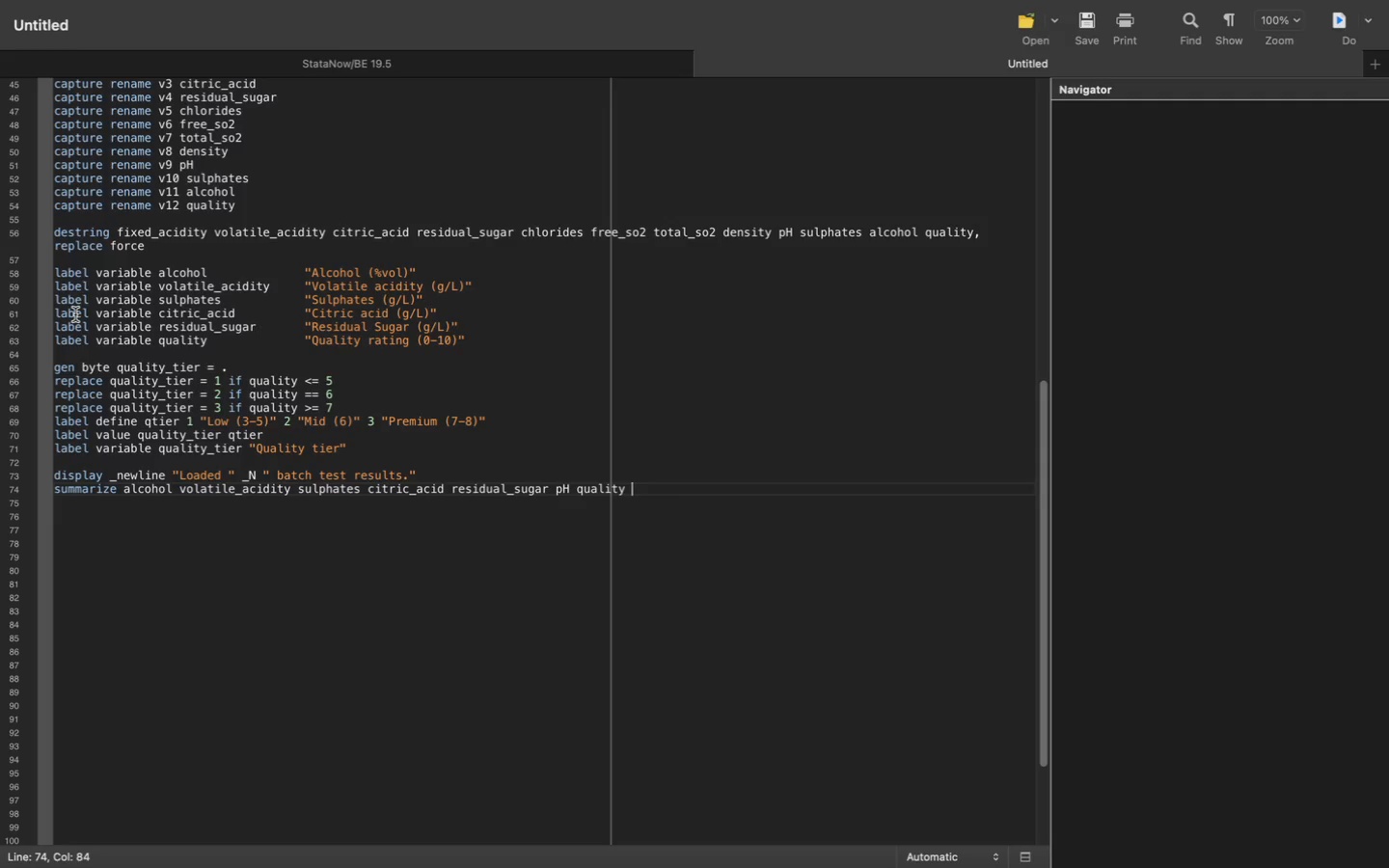 
wait(5.73)
 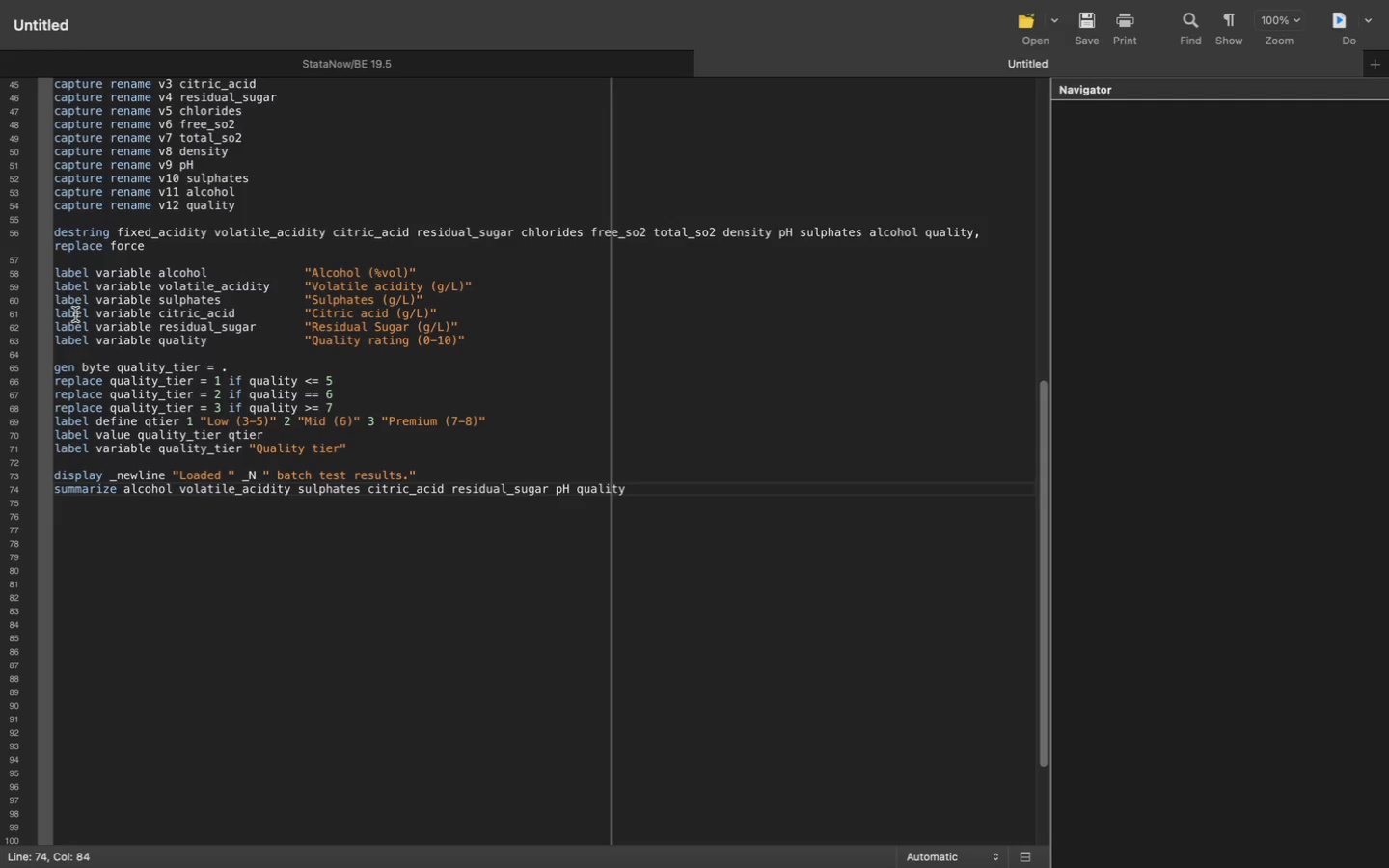 
key(Enter)
 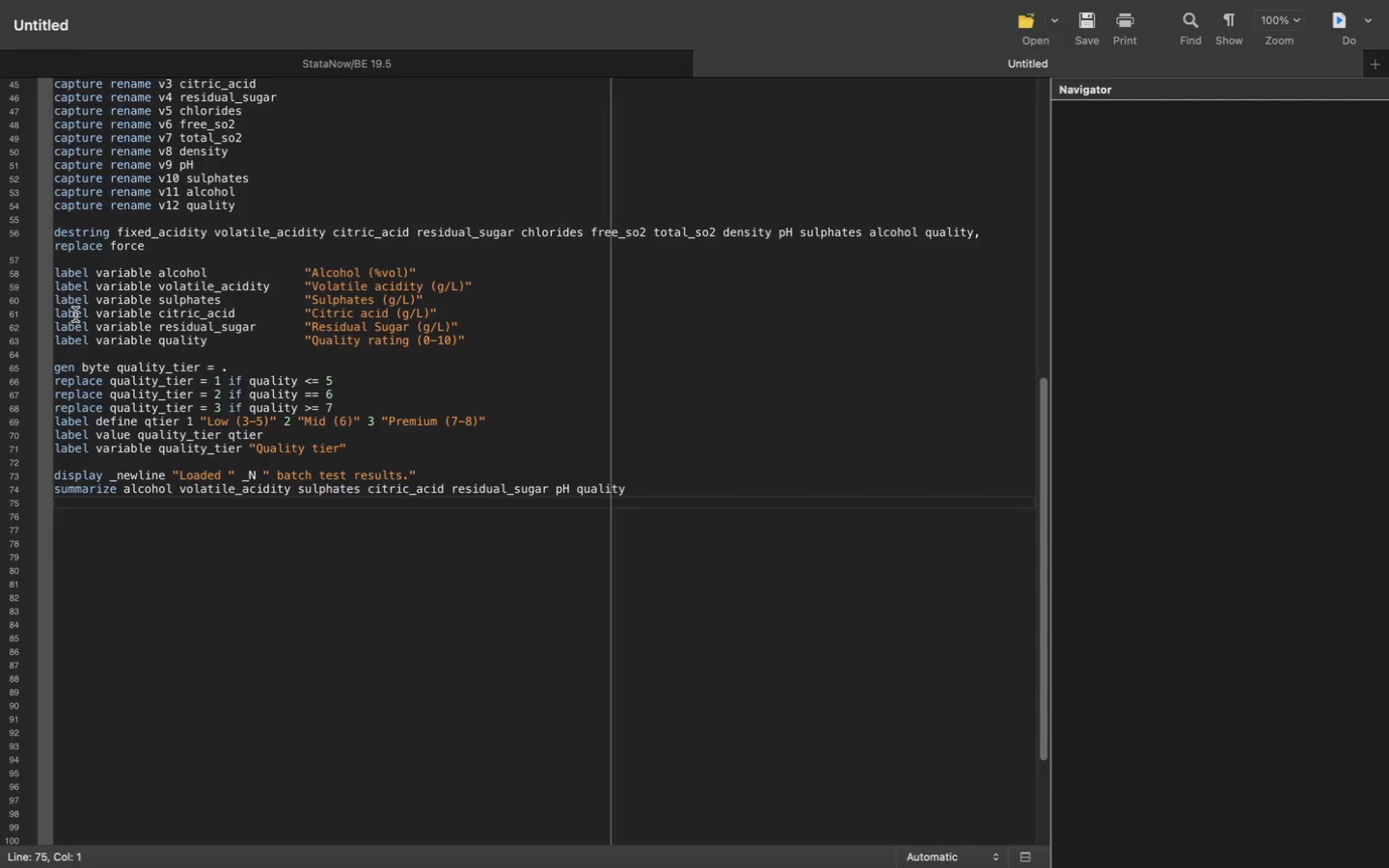 
type(tabulate quality_tier)
 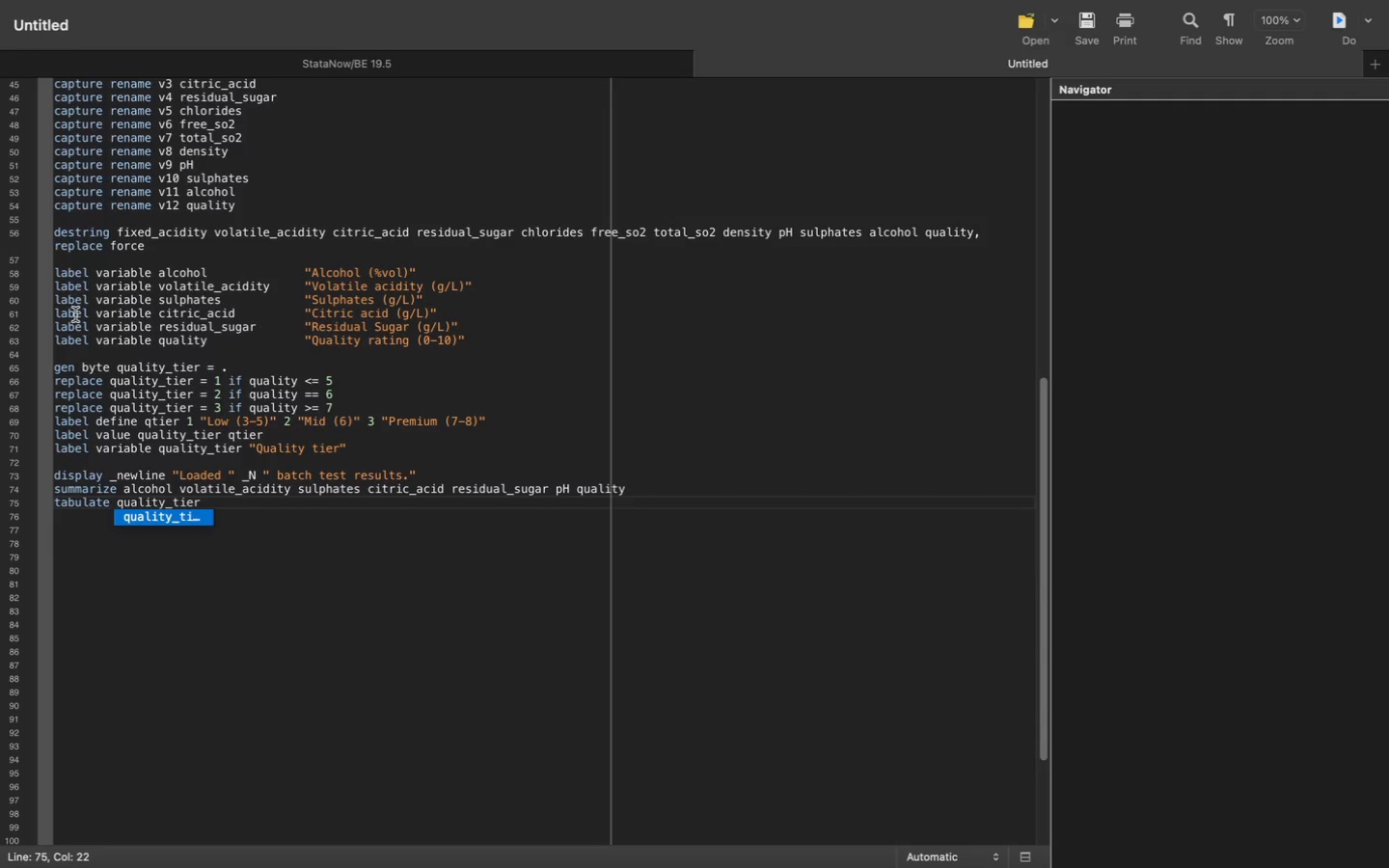 
key(Enter)
 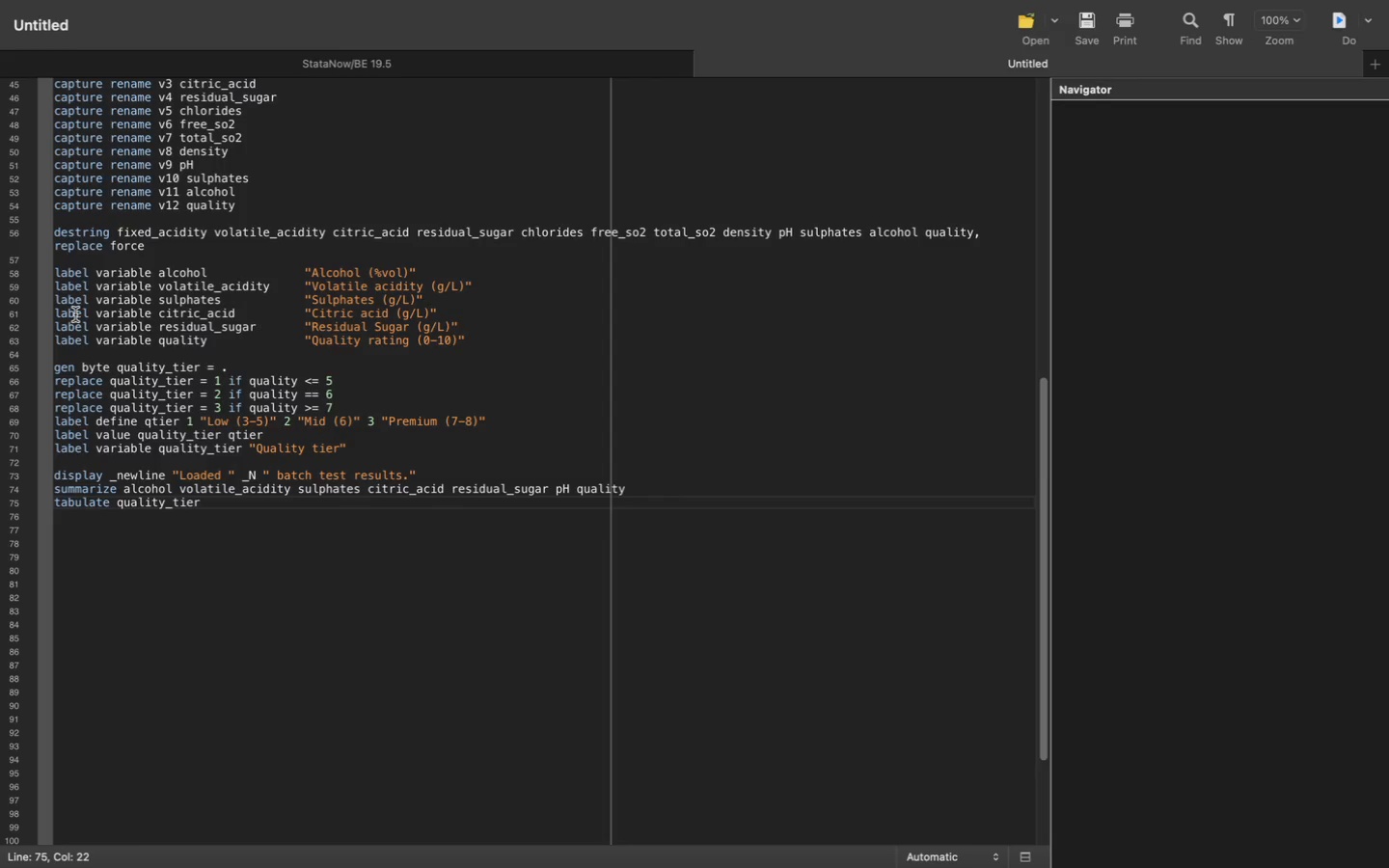 
key(Enter)
 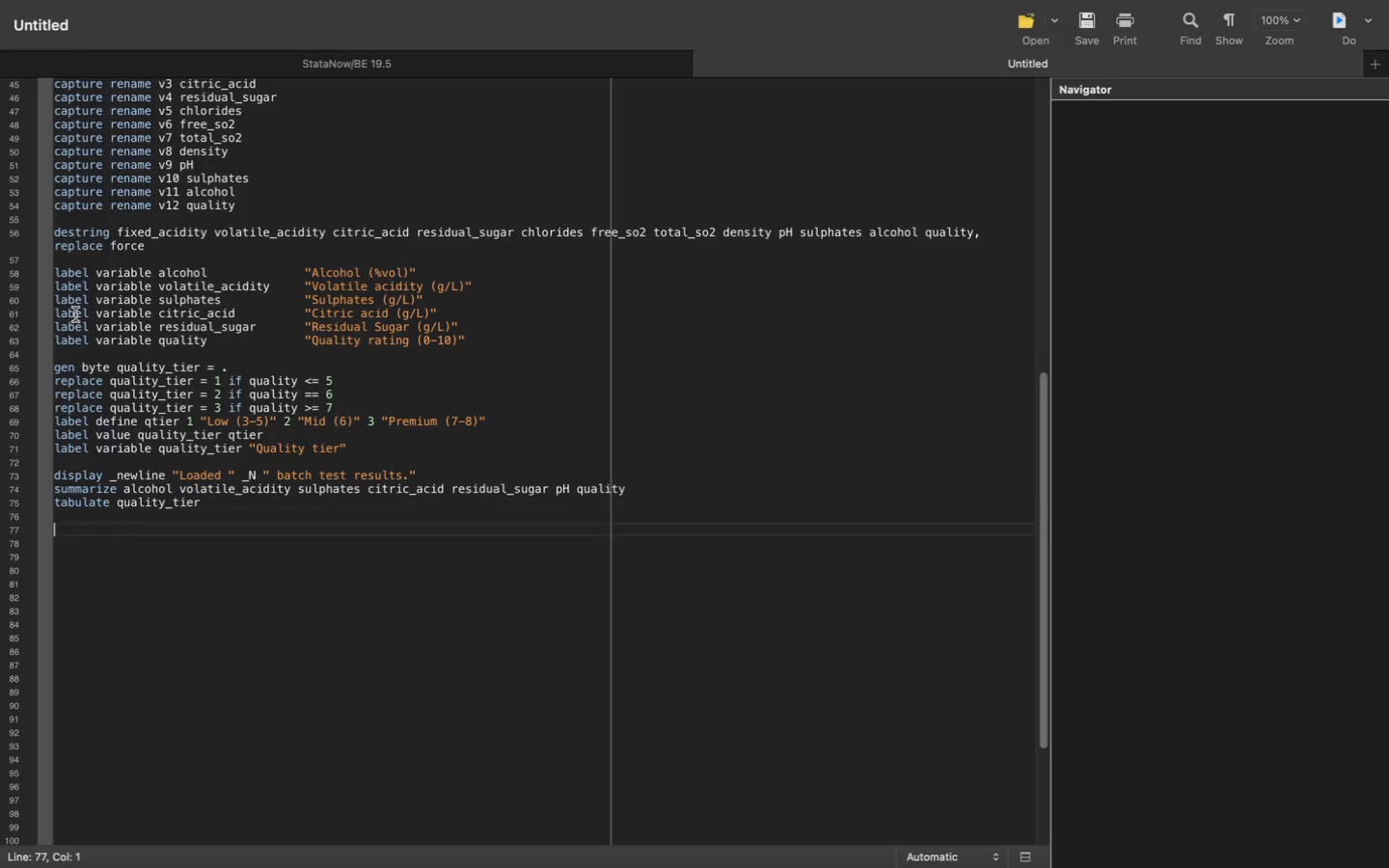 
key(Enter)
 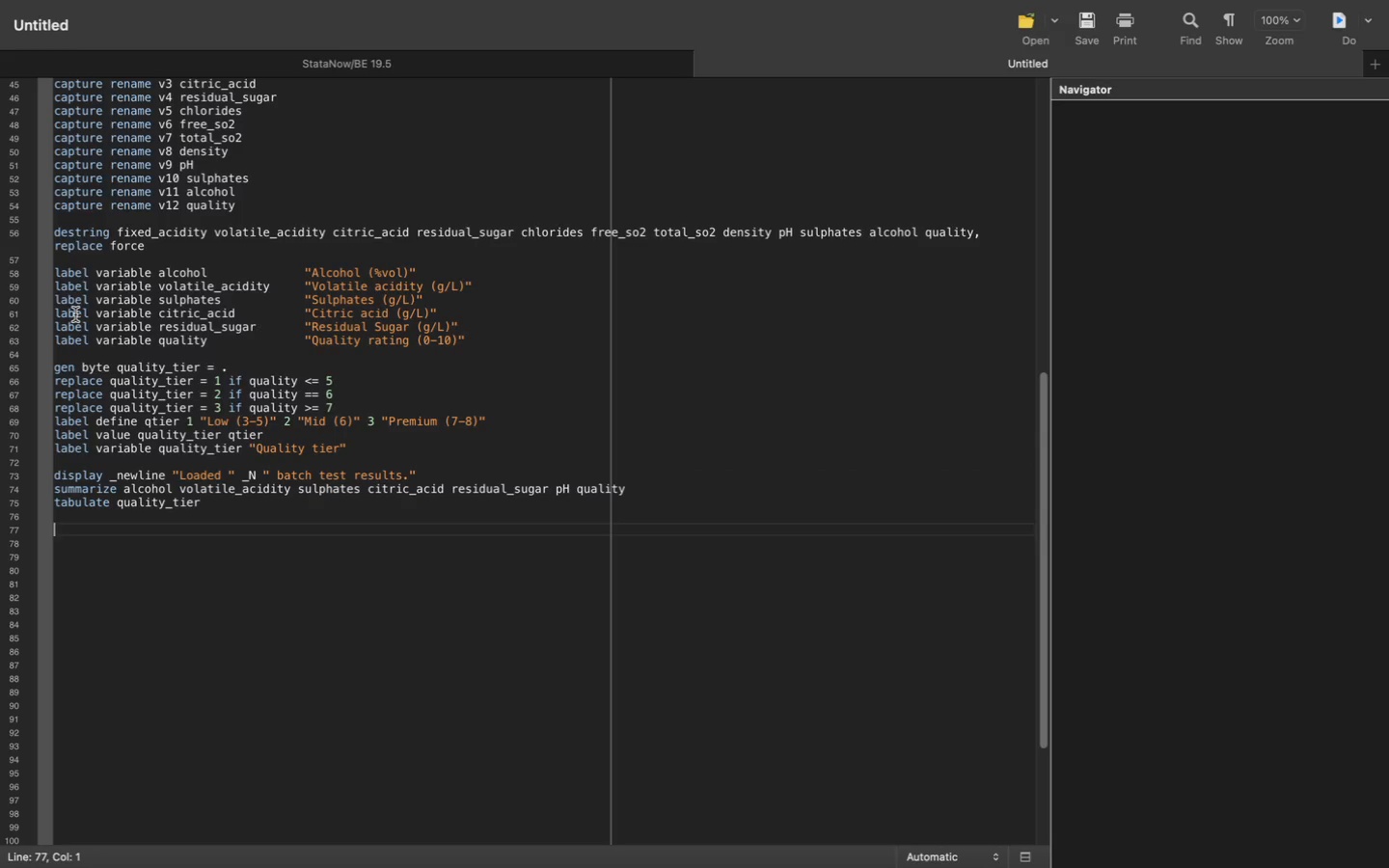 
type(*----------- 3.1 A)
key(Backspace)
type(PALATE Hea)
key(Backspace)
key(Backspace)
type(EATMAP)
 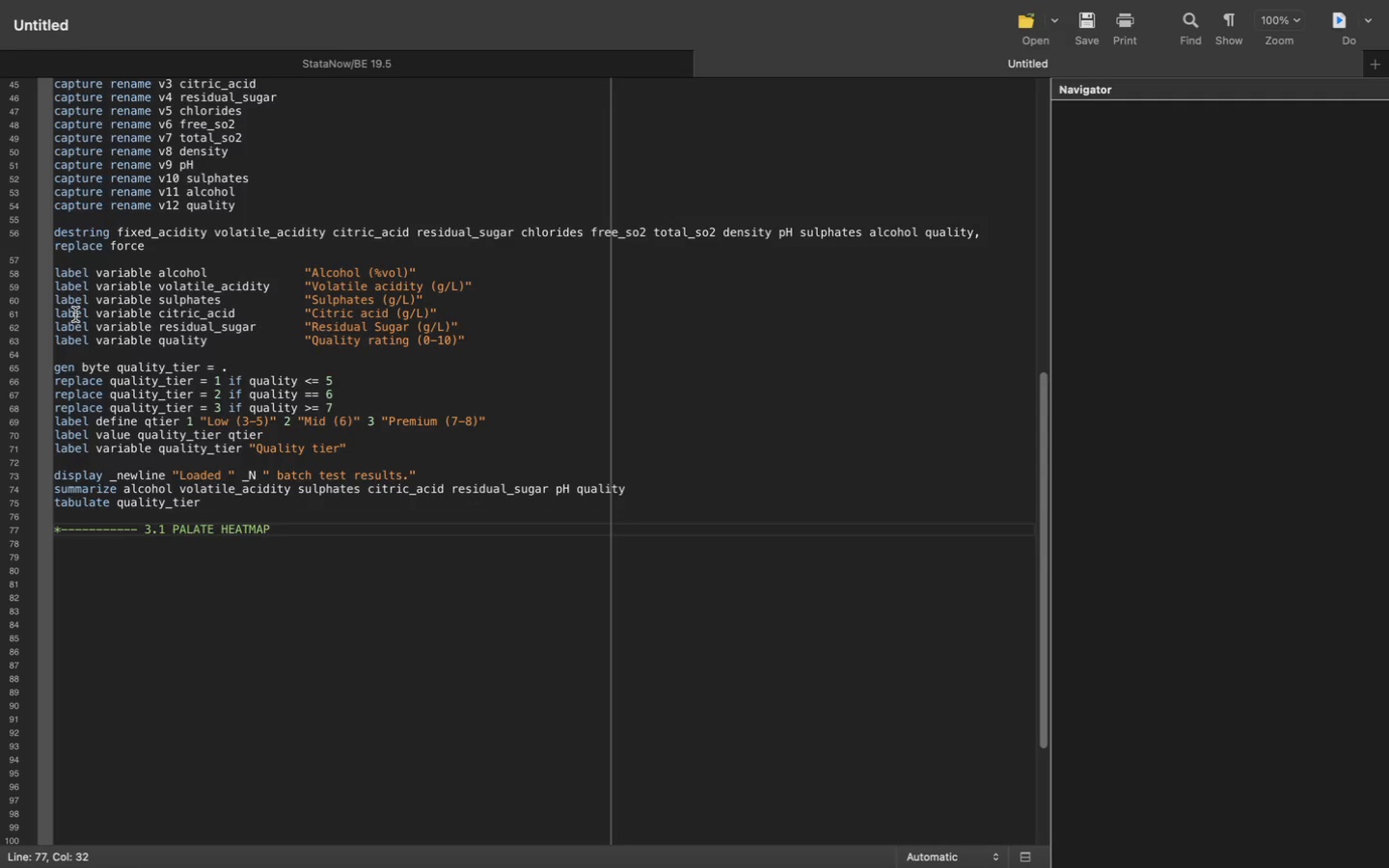 
key(Meta+Tab)